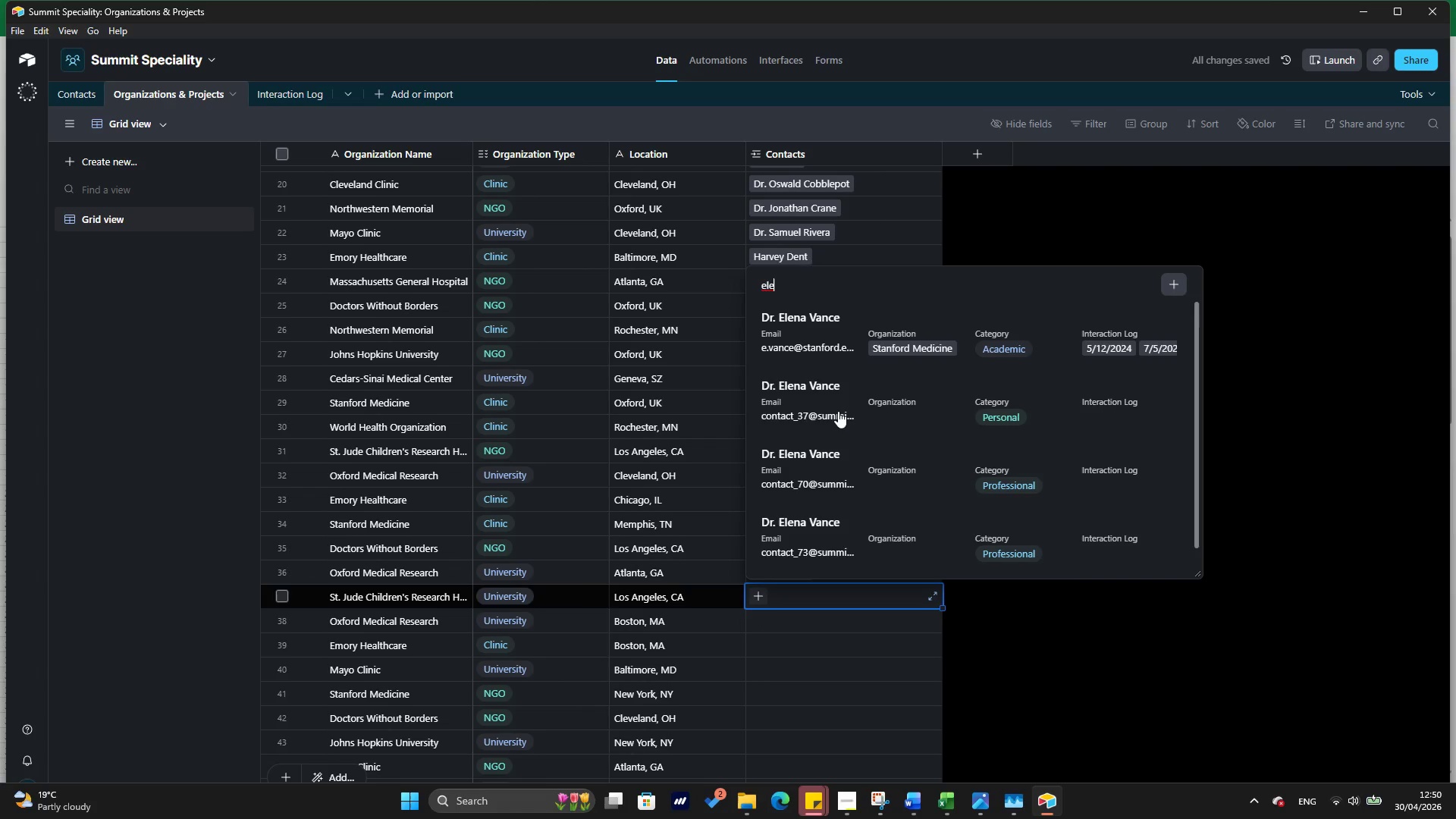 
left_click([838, 411])
 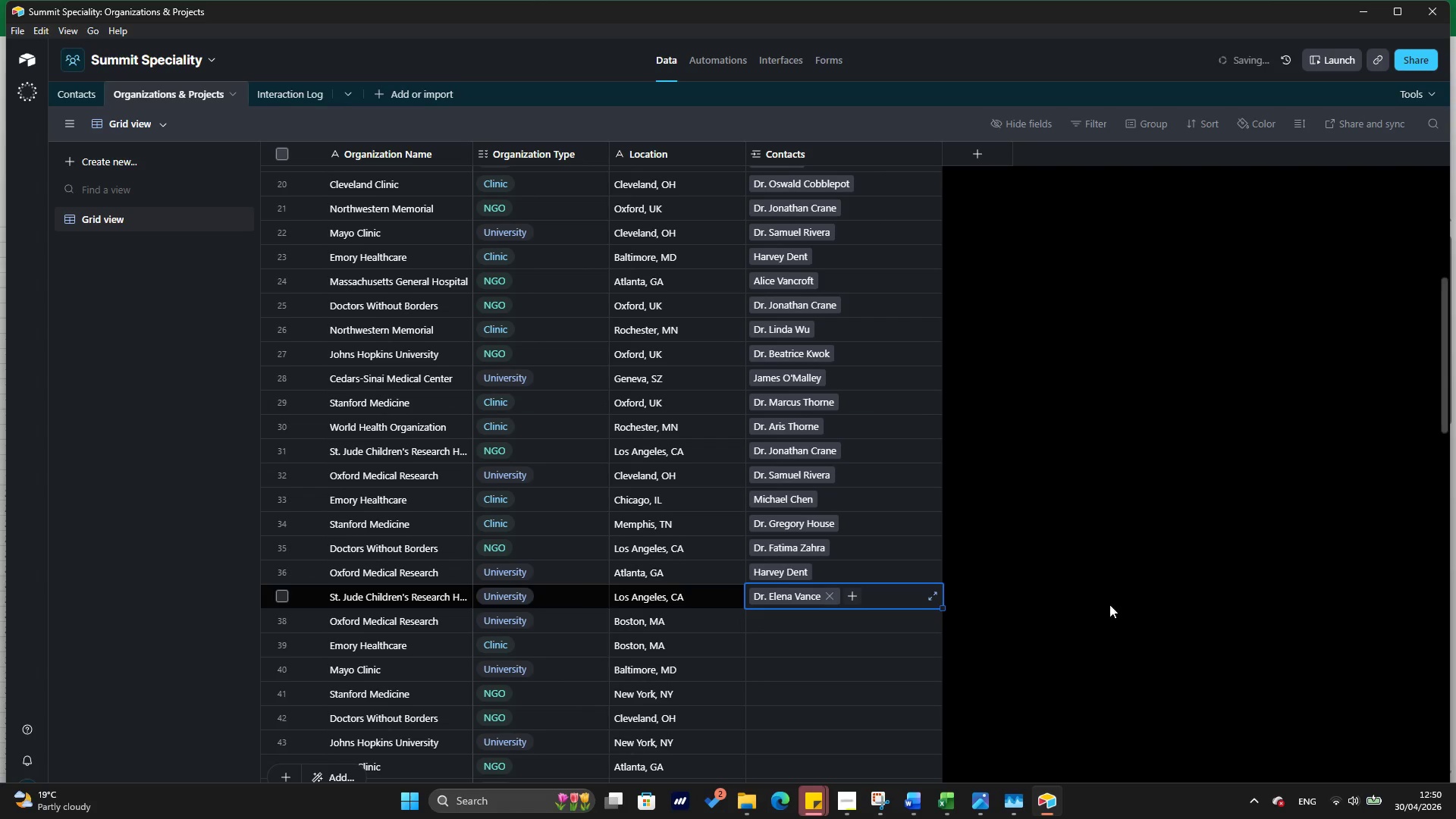 
left_click([1135, 599])
 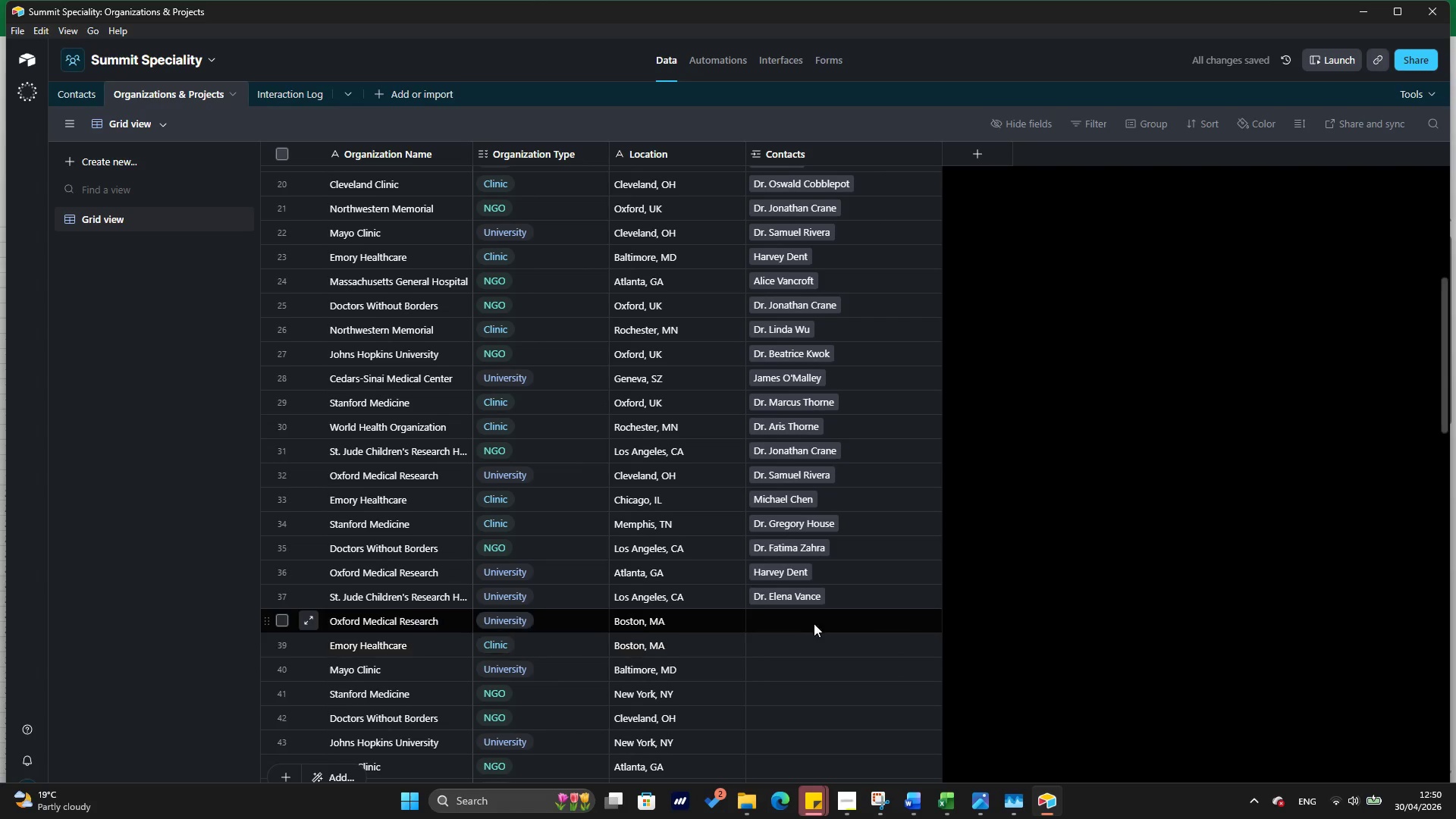 
left_click([807, 616])
 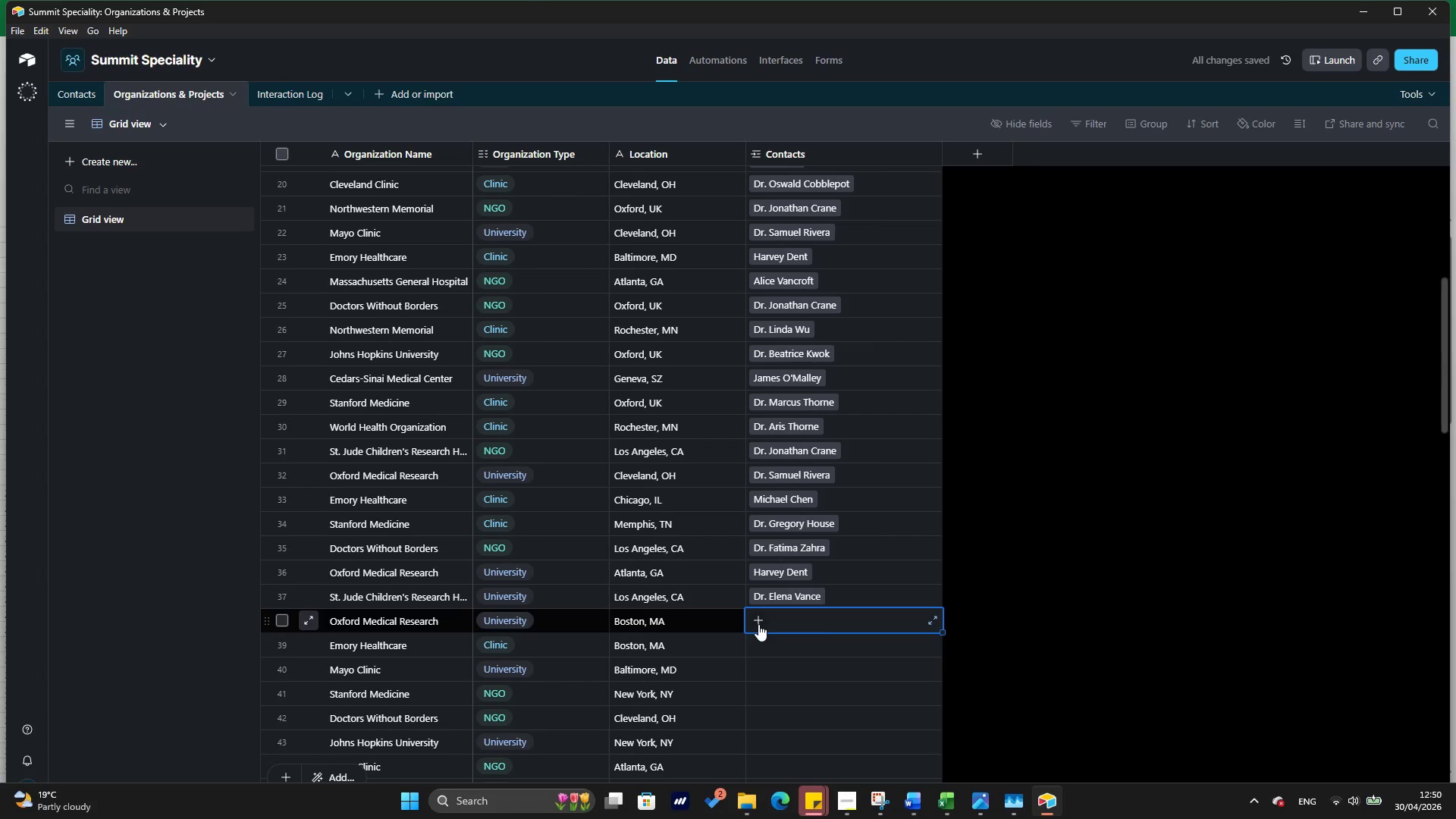 
left_click([758, 624])
 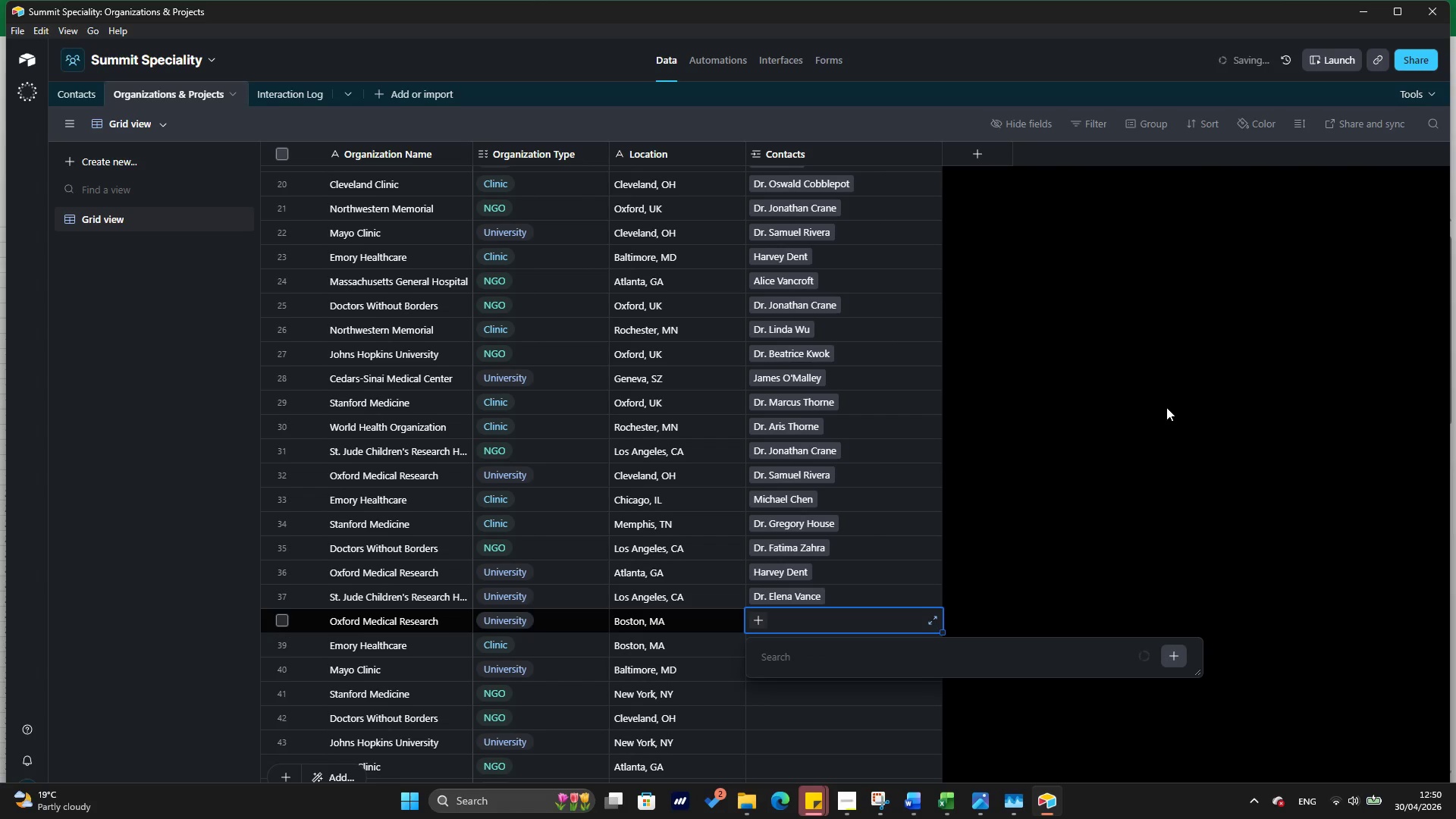 
key(Alt+Tab)
 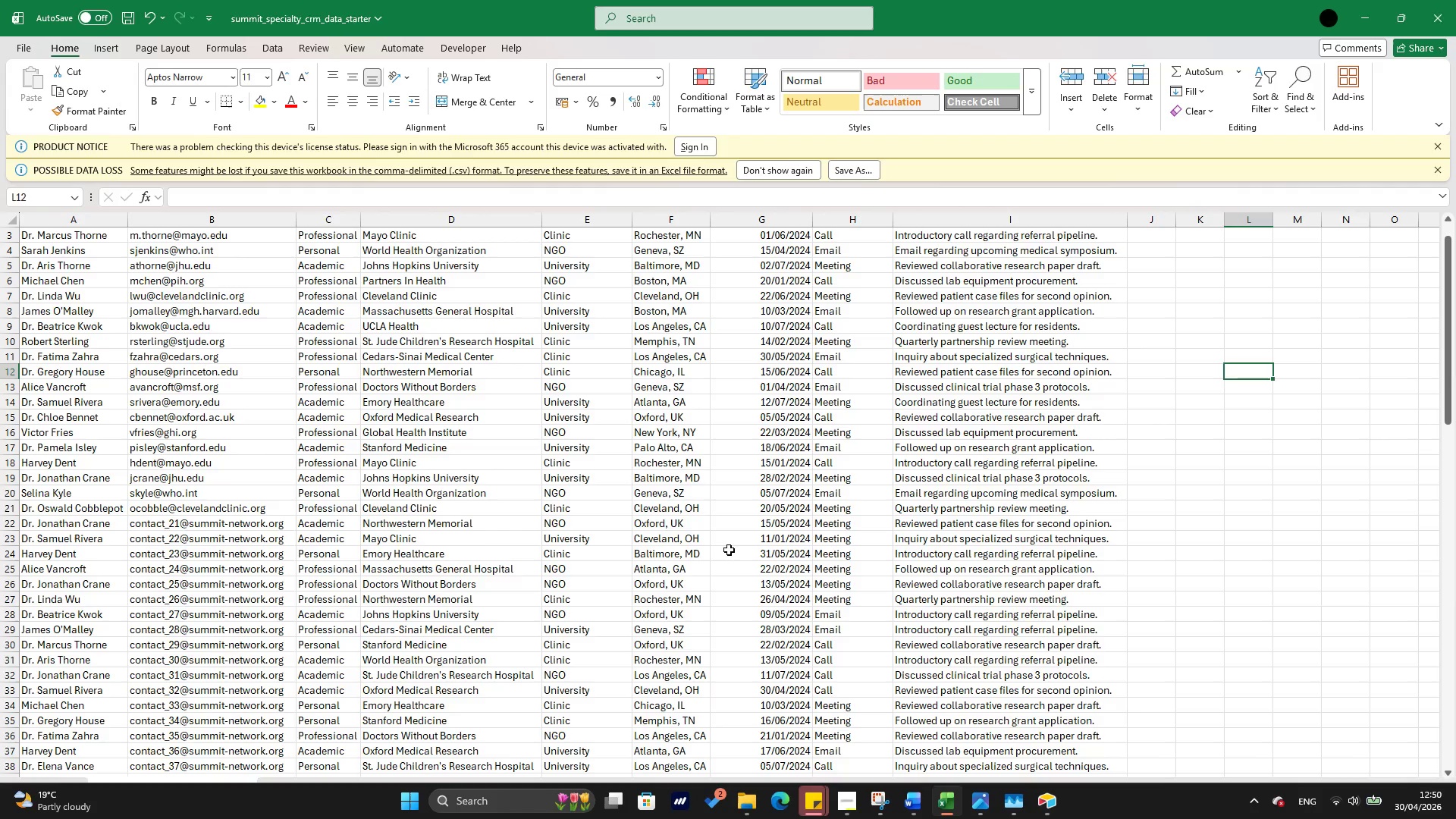 
scroll: coordinate [79, 402], scroll_direction: down, amount: 8.0
 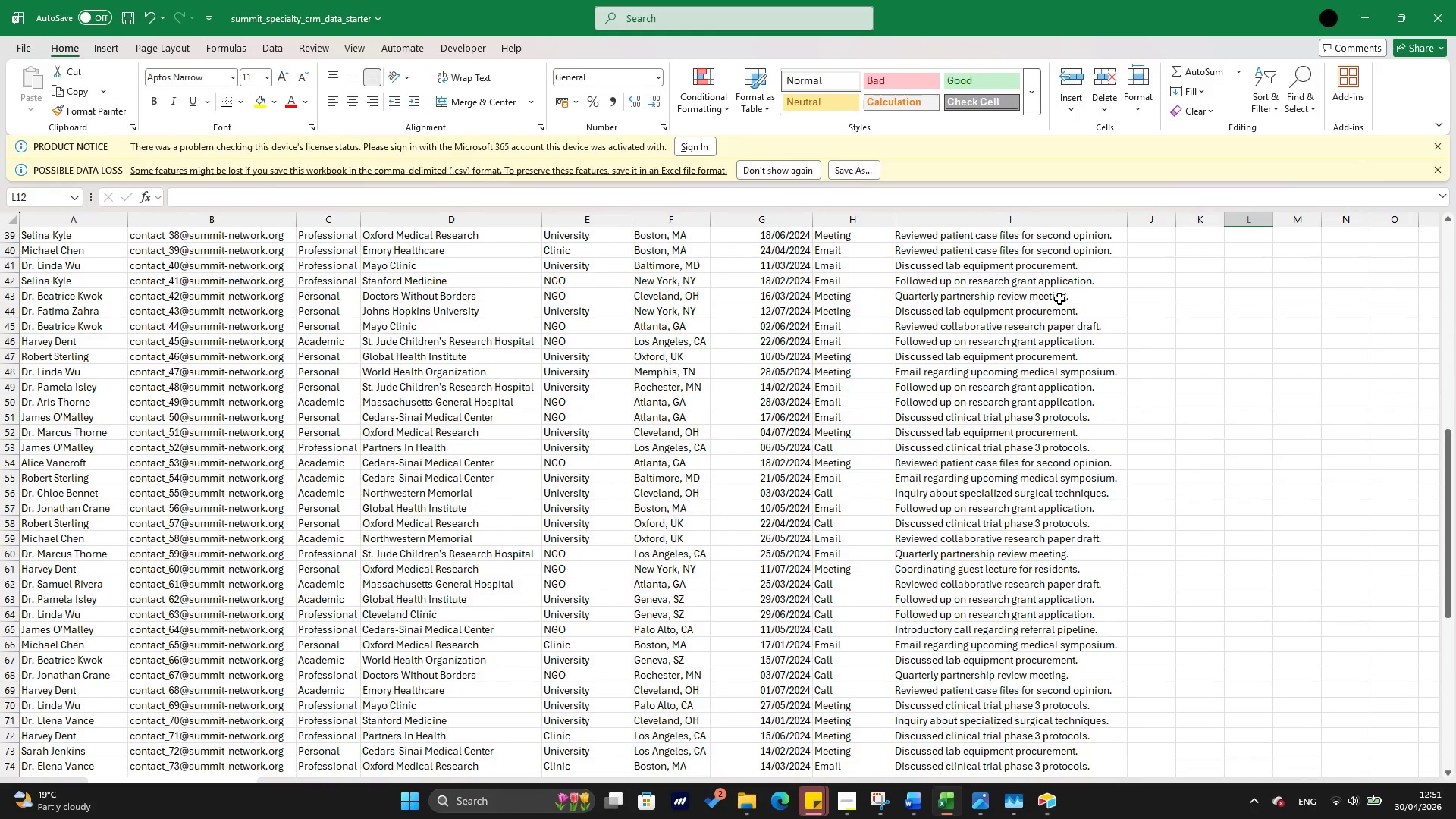 
wait(8.73)
 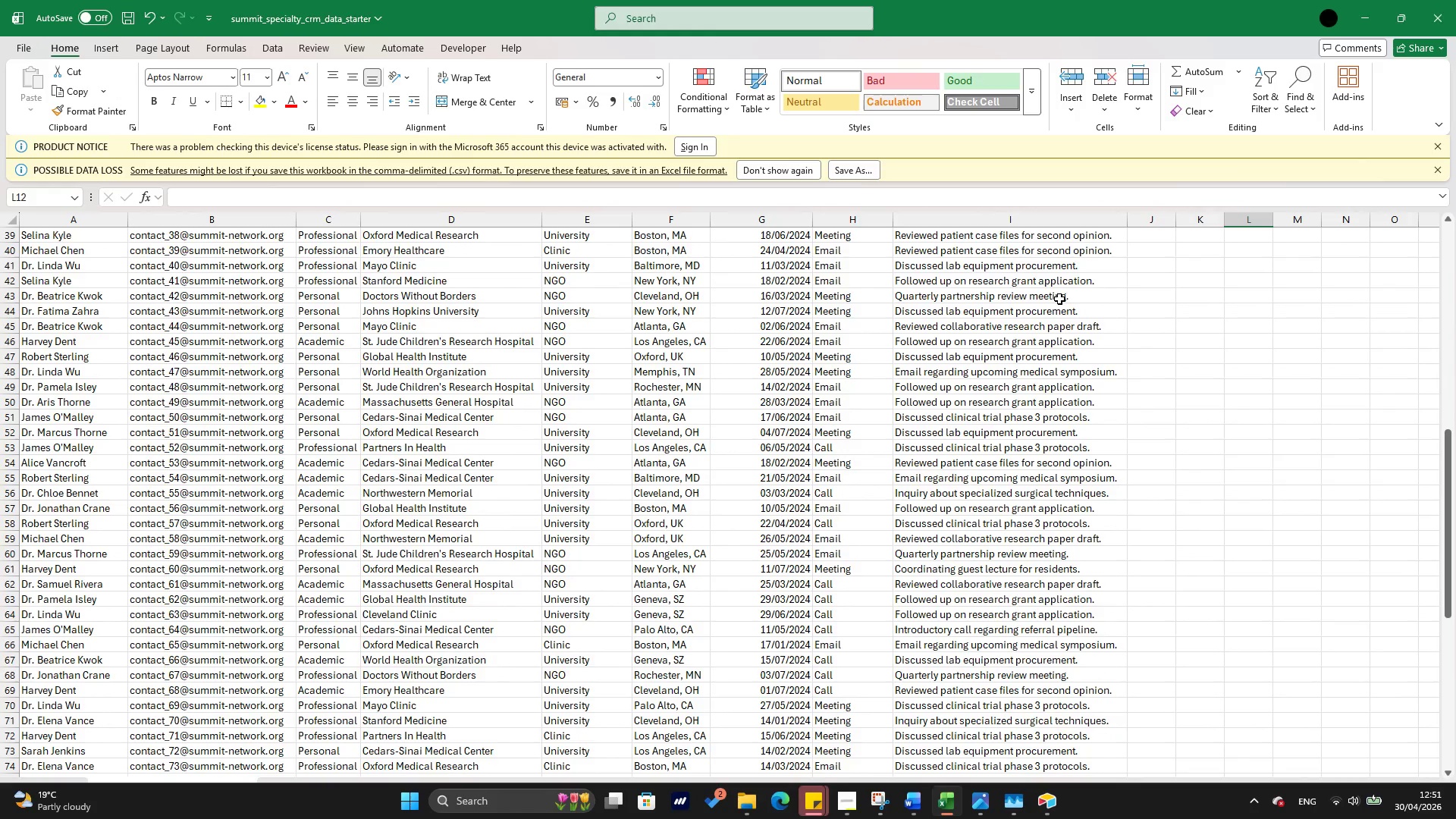 
key(Alt+Tab)
 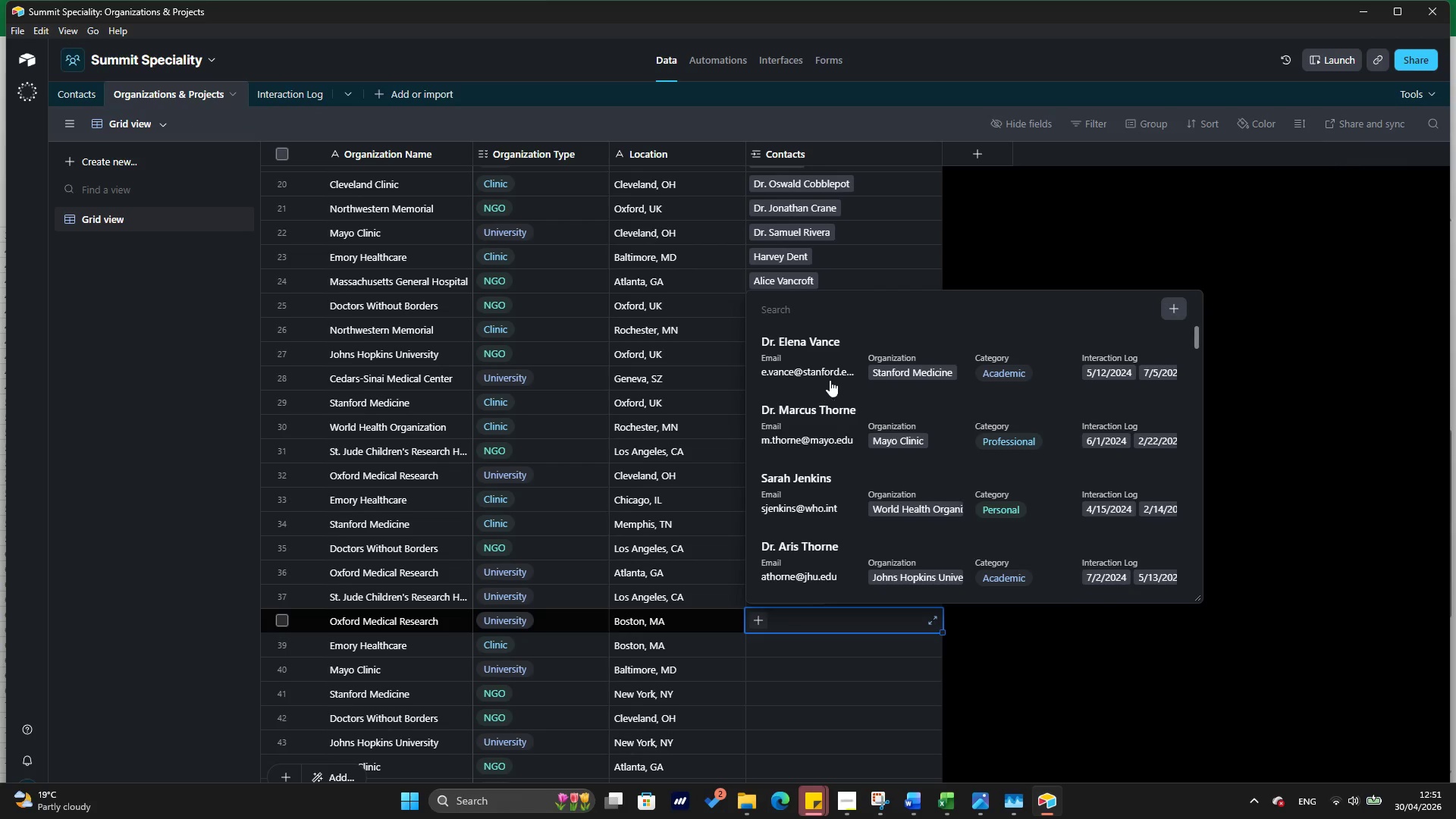 
type(sel)
 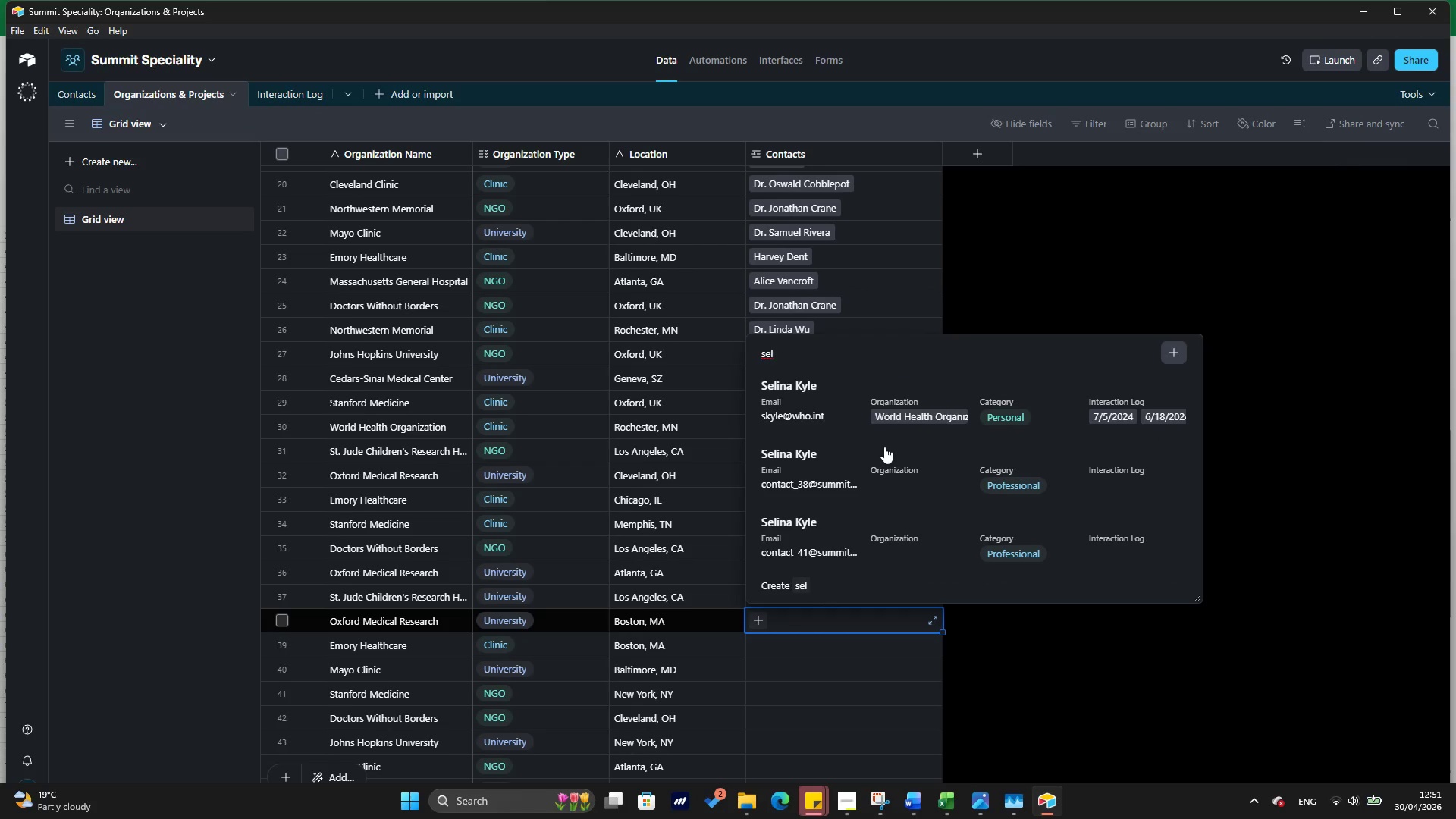 
left_click([886, 454])
 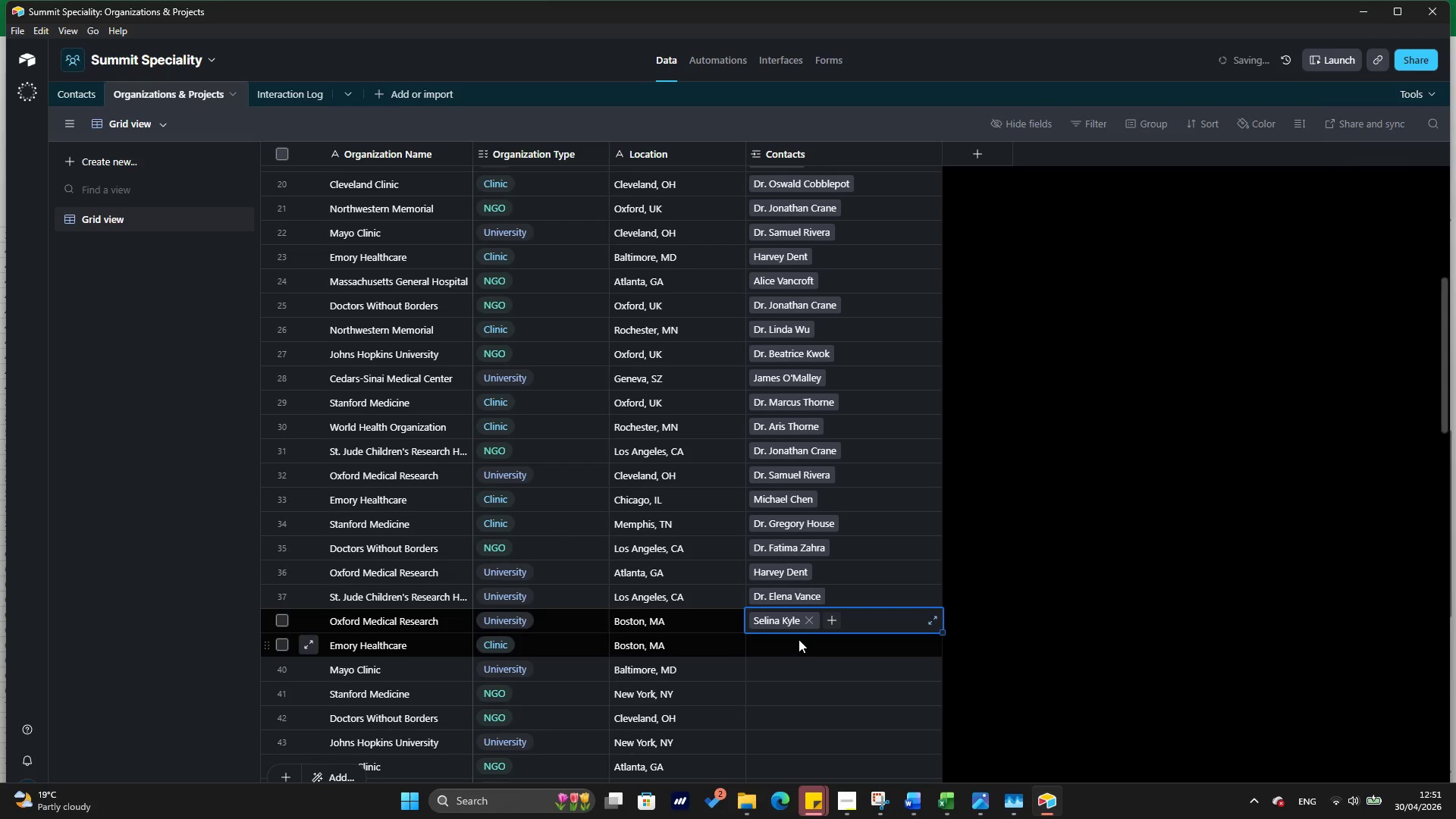 
left_click([794, 648])
 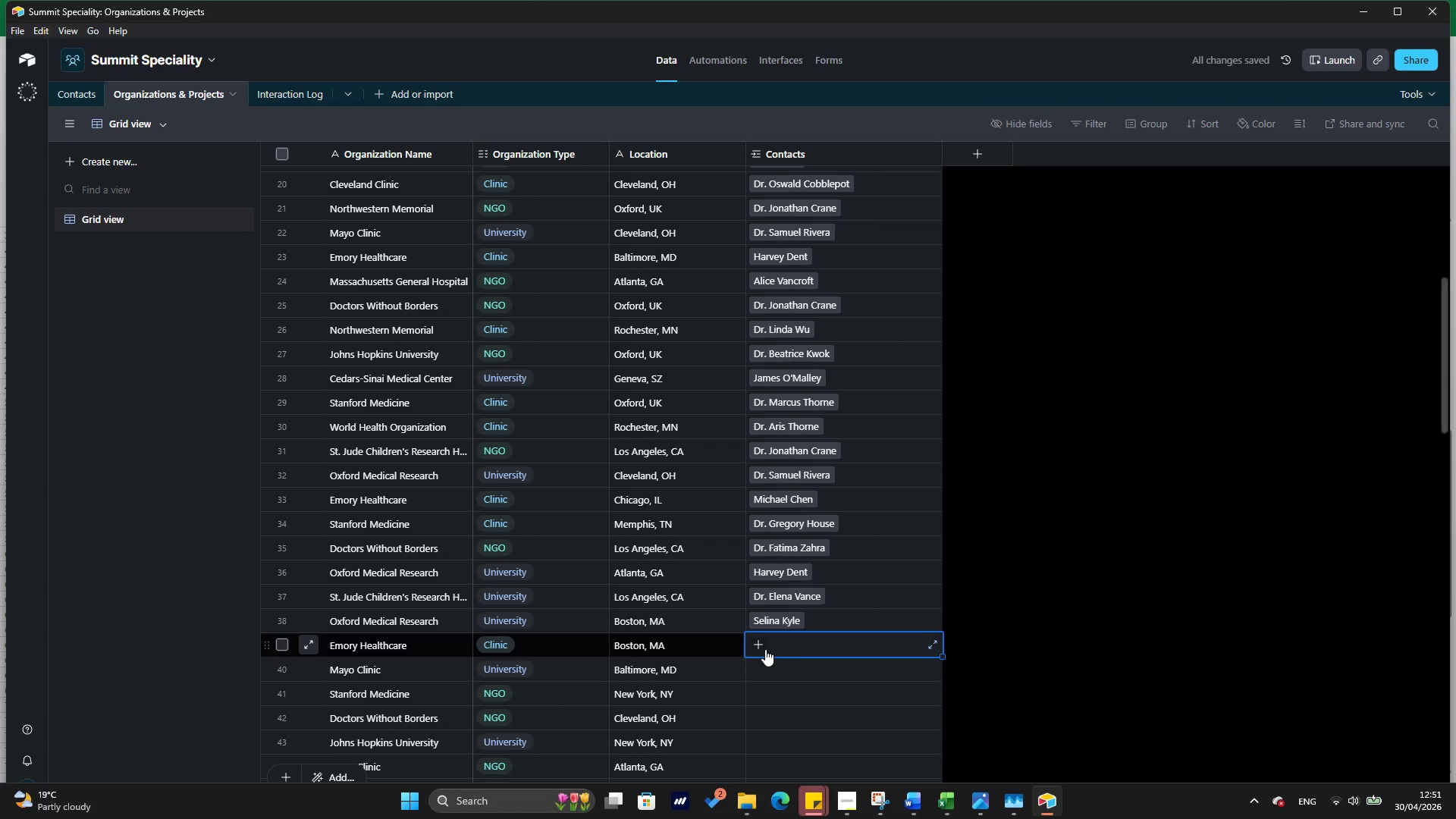 
left_click([765, 649])
 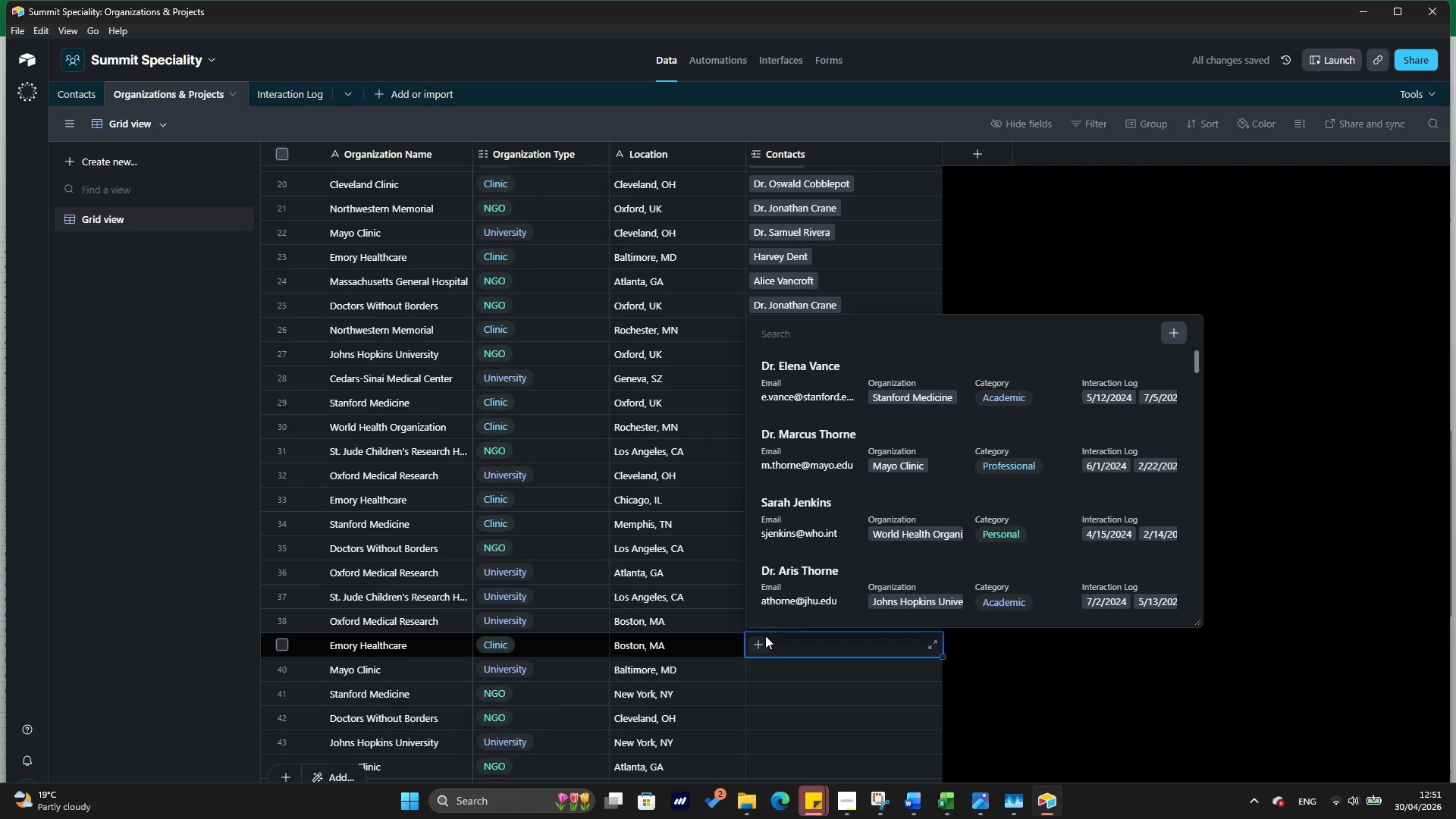 
type(mic)
 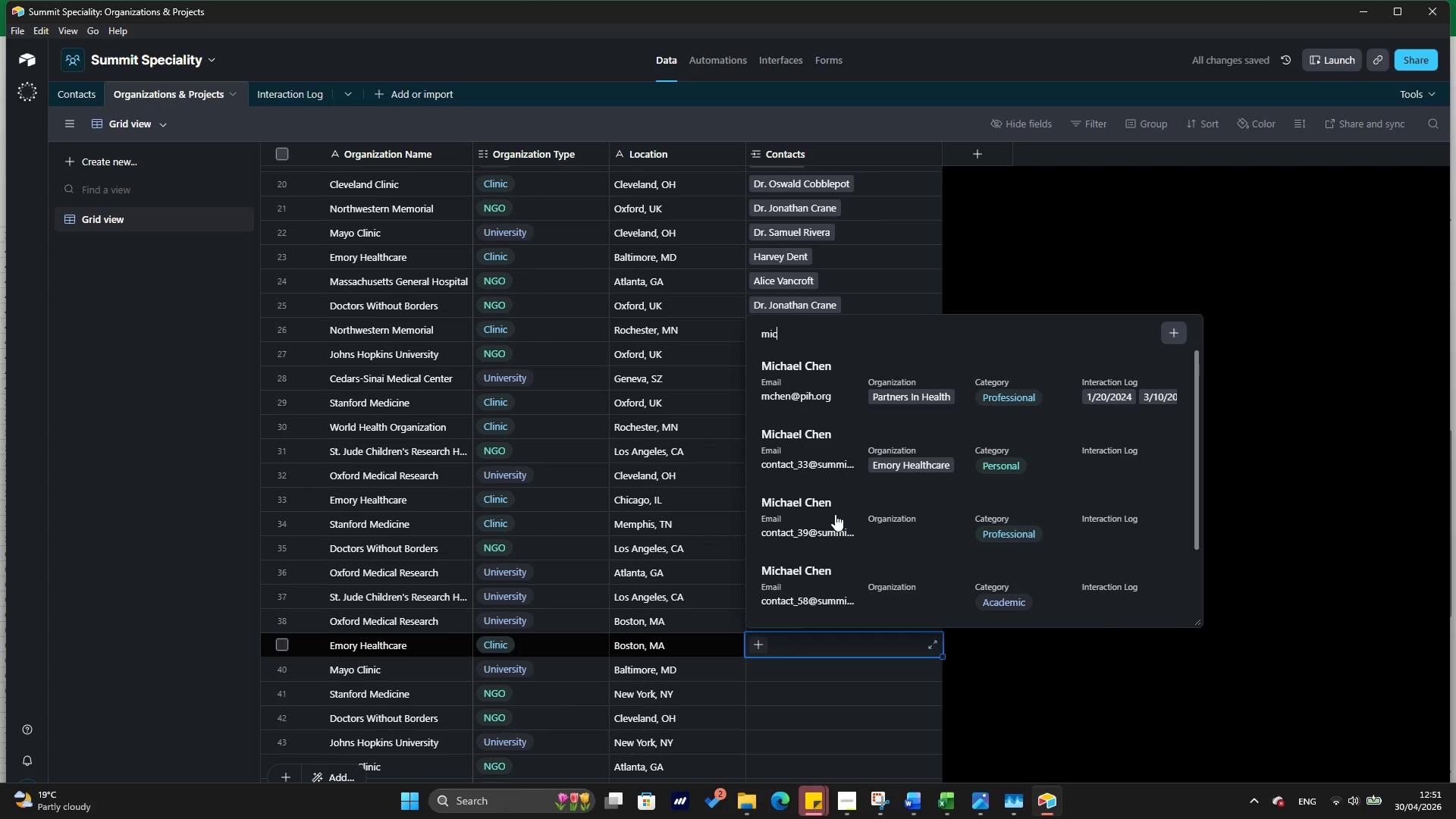 
left_click([835, 515])
 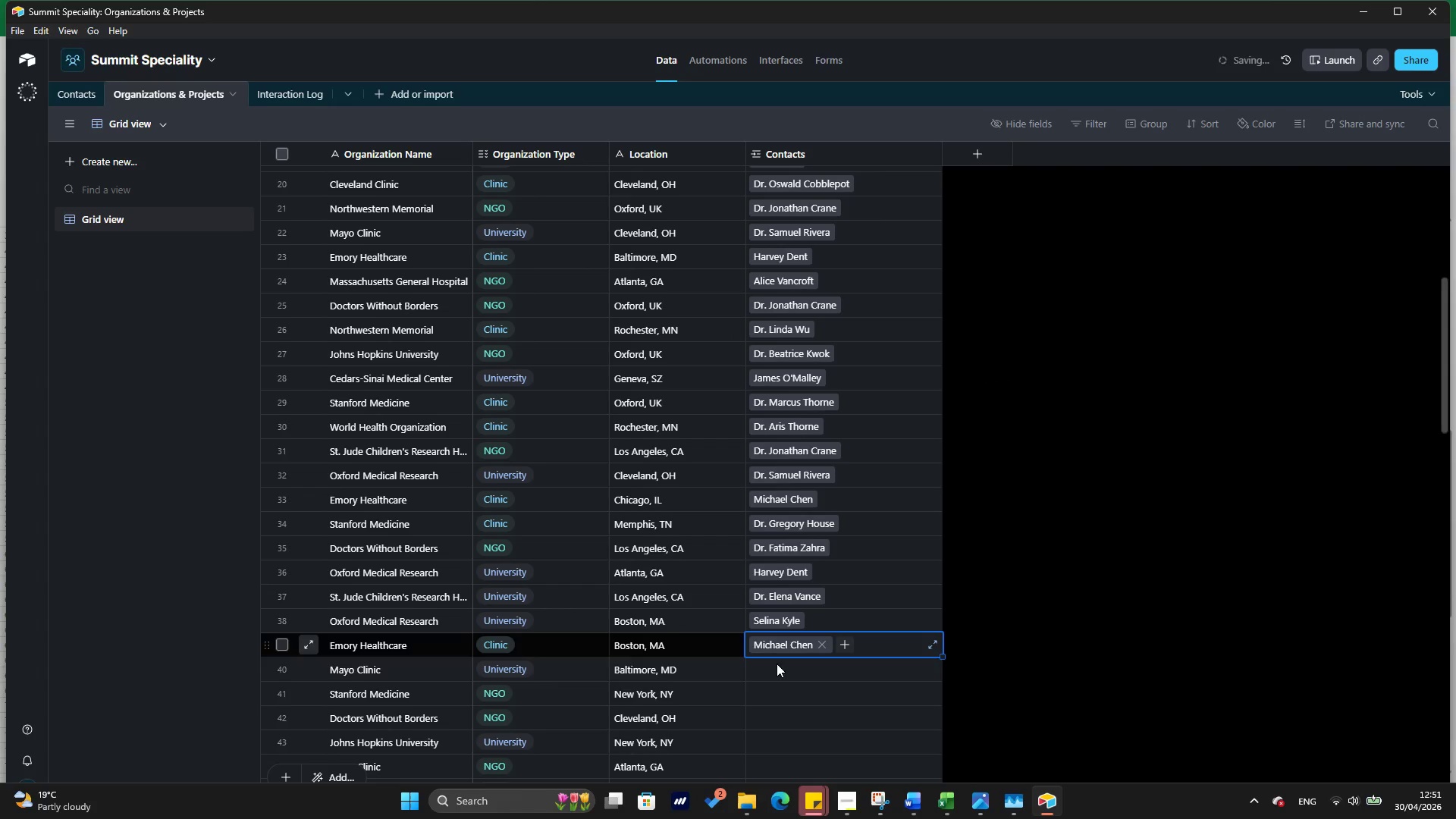 
left_click_drag(start_coordinate=[777, 664], to_coordinate=[761, 669])
 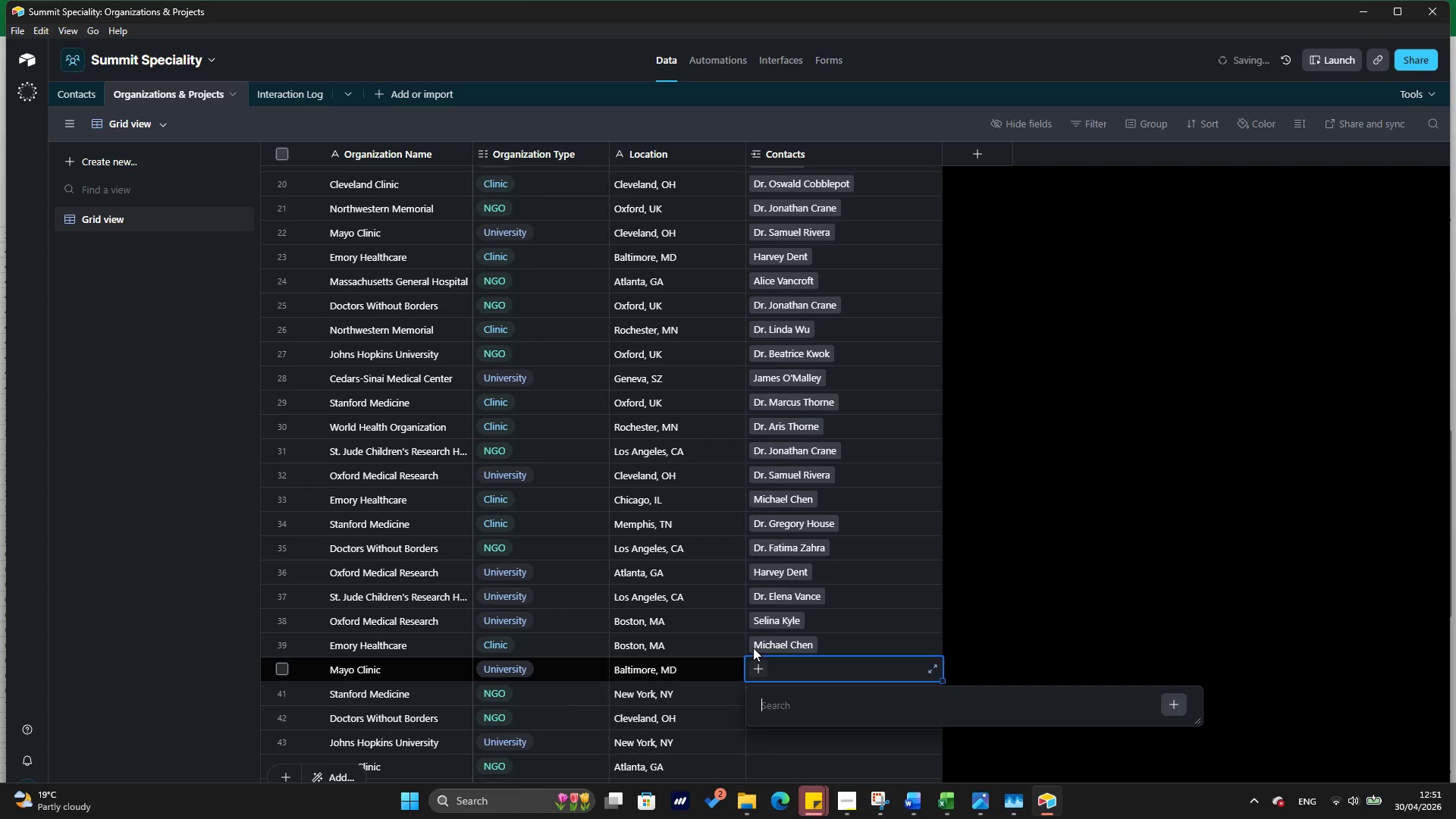 
left_click([761, 669])
 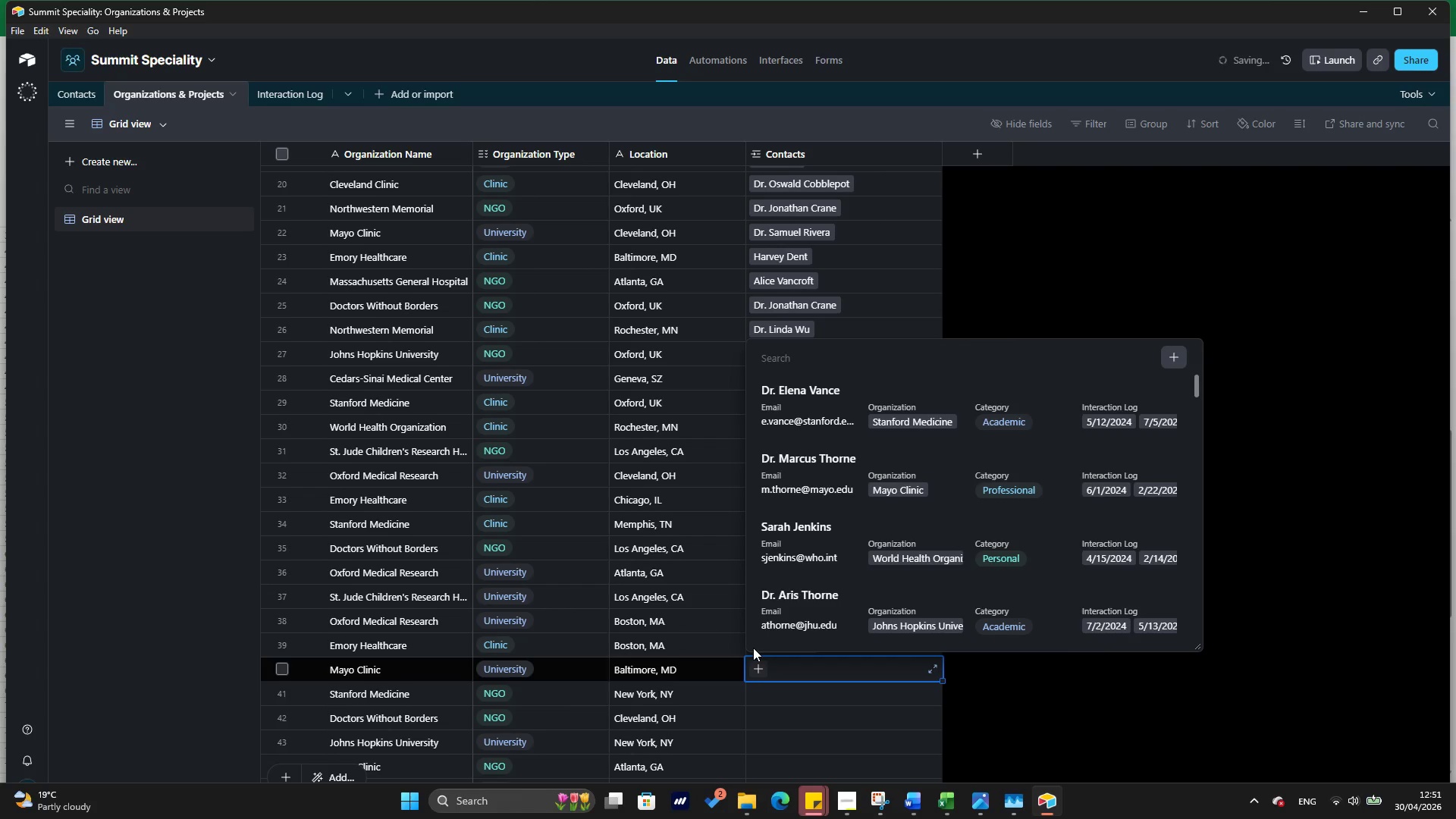 
type(ele)
 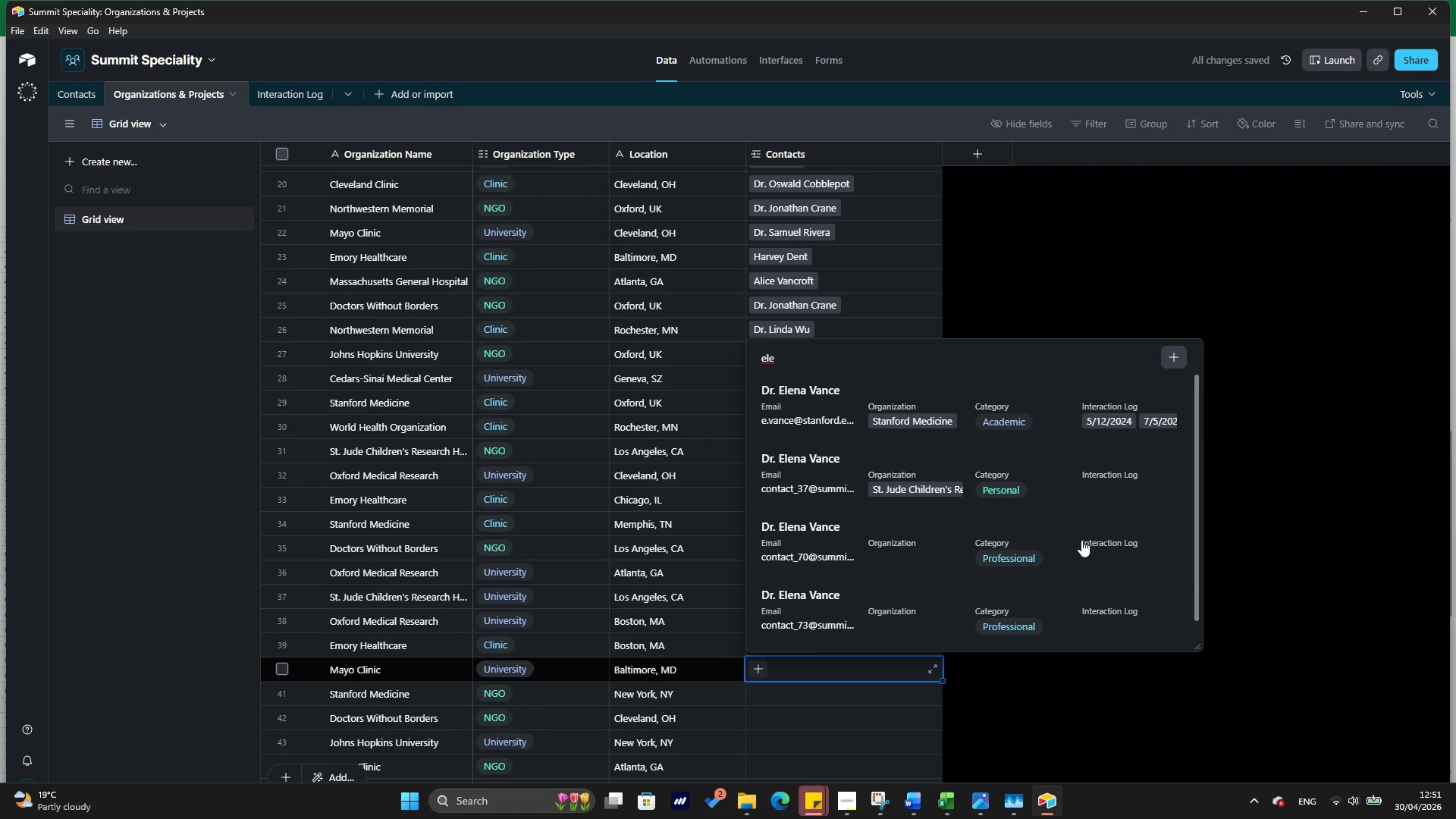 
key(Alt+Tab)
 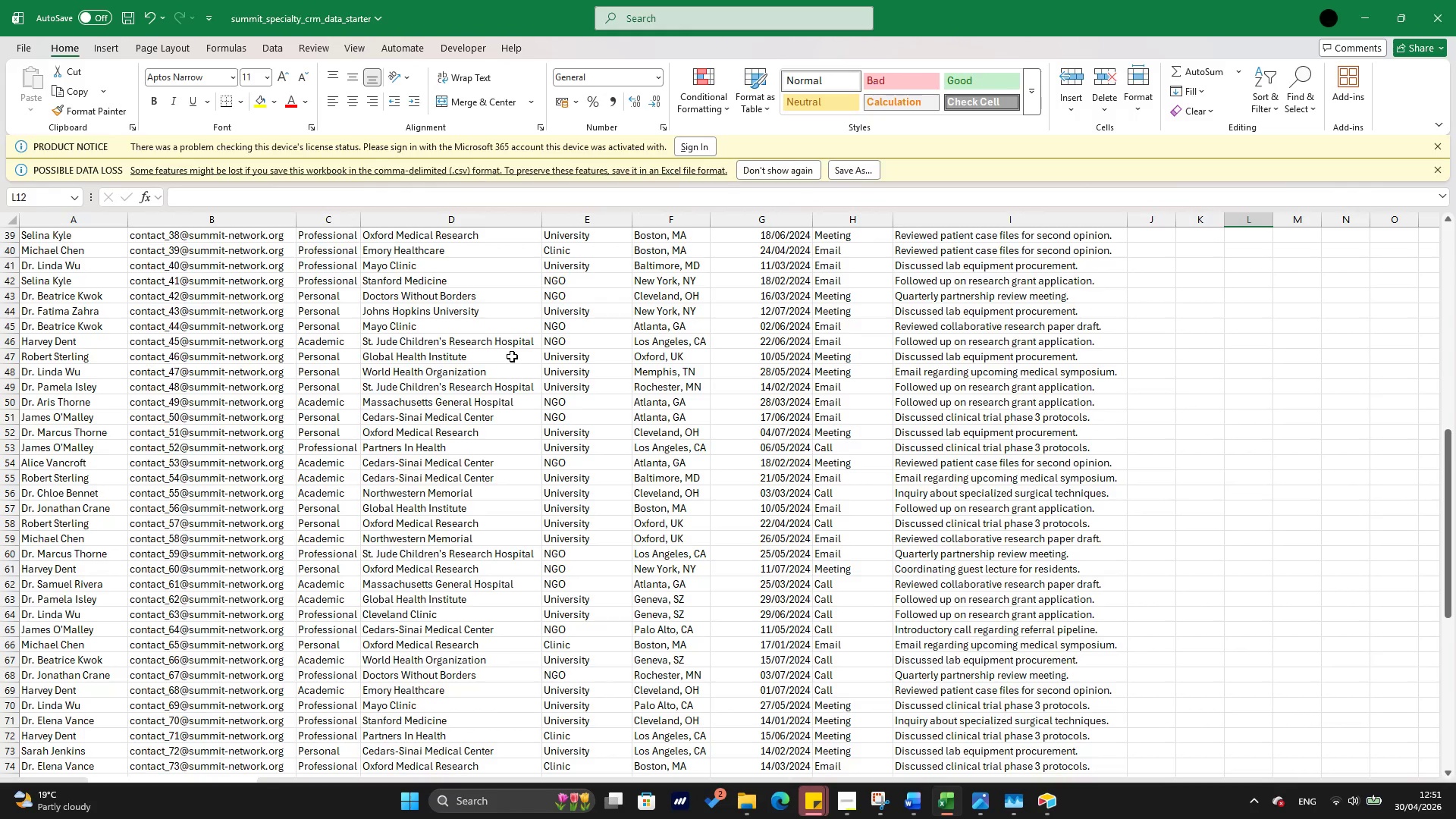 
key(Alt+Tab)
 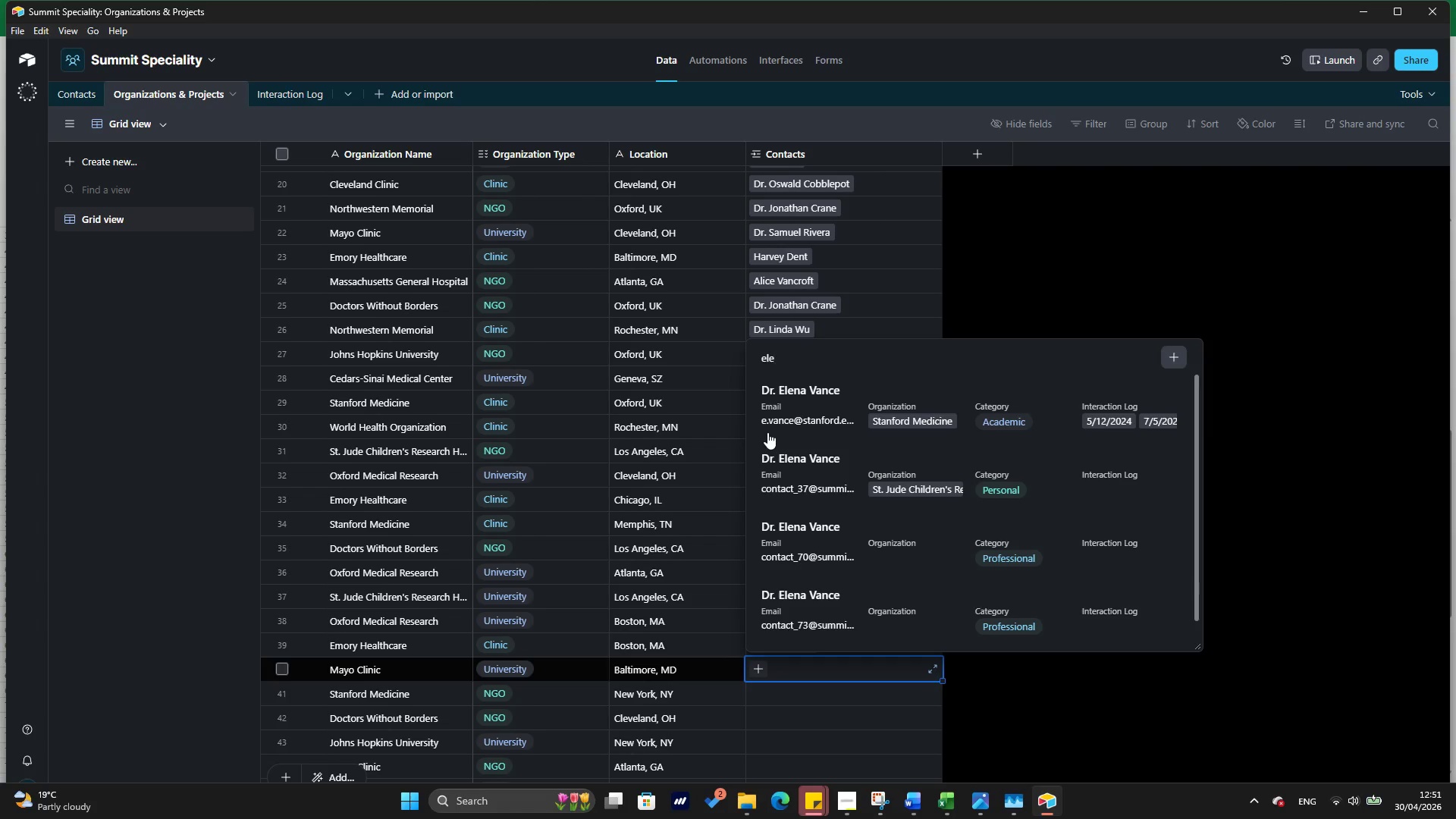 
key(Backspace)
 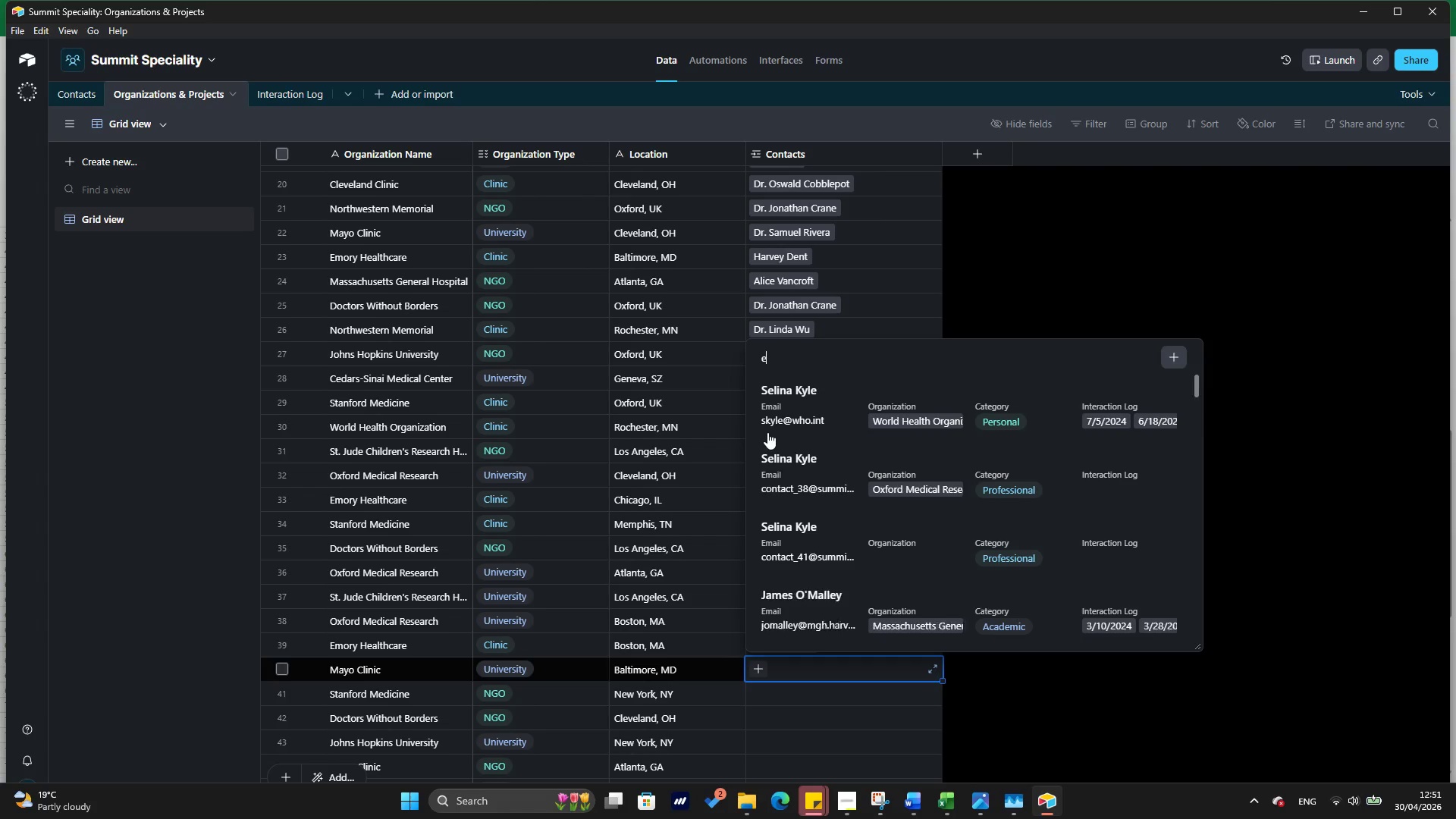 
key(Backspace)
 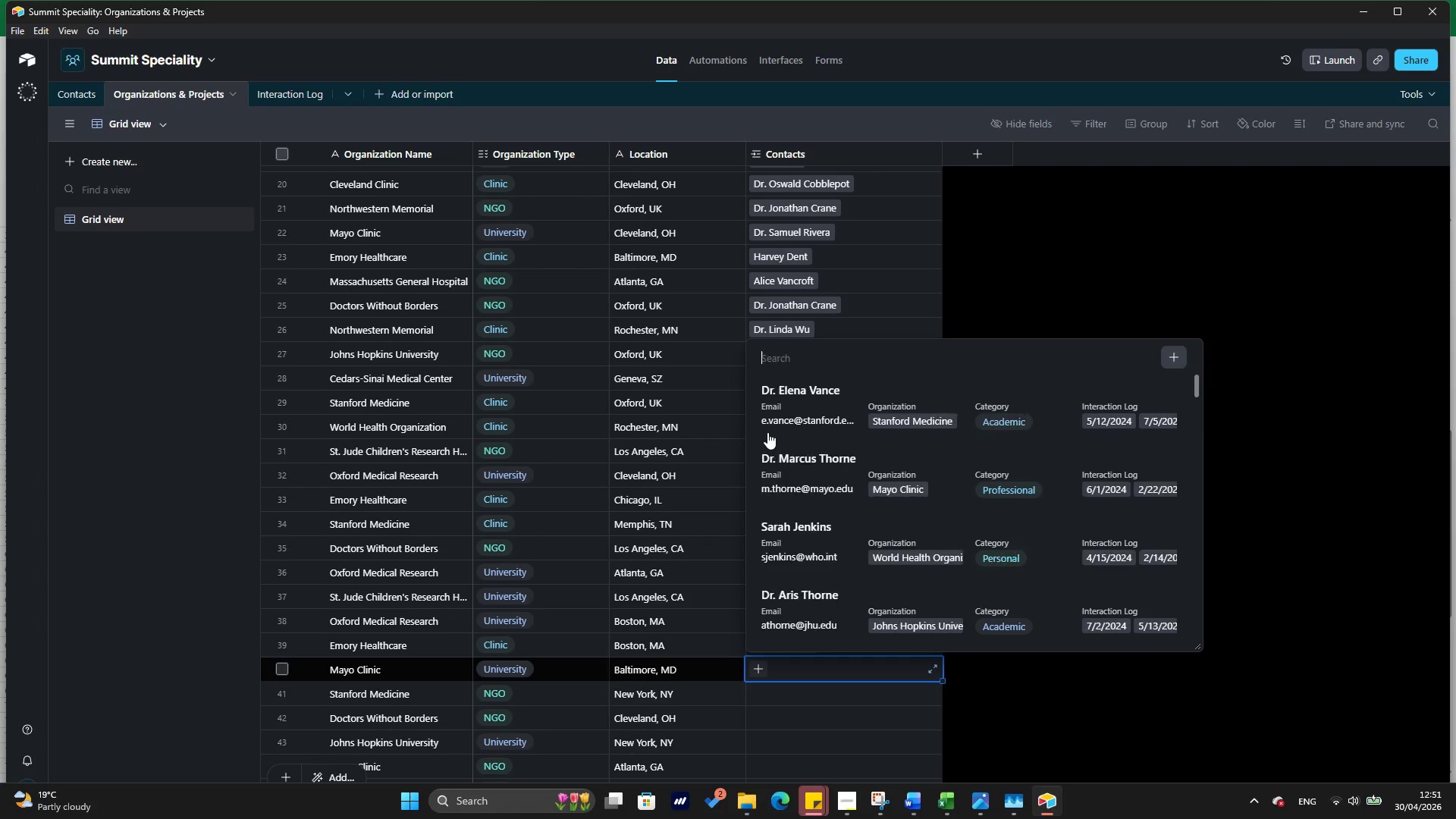 
key(Backspace)
 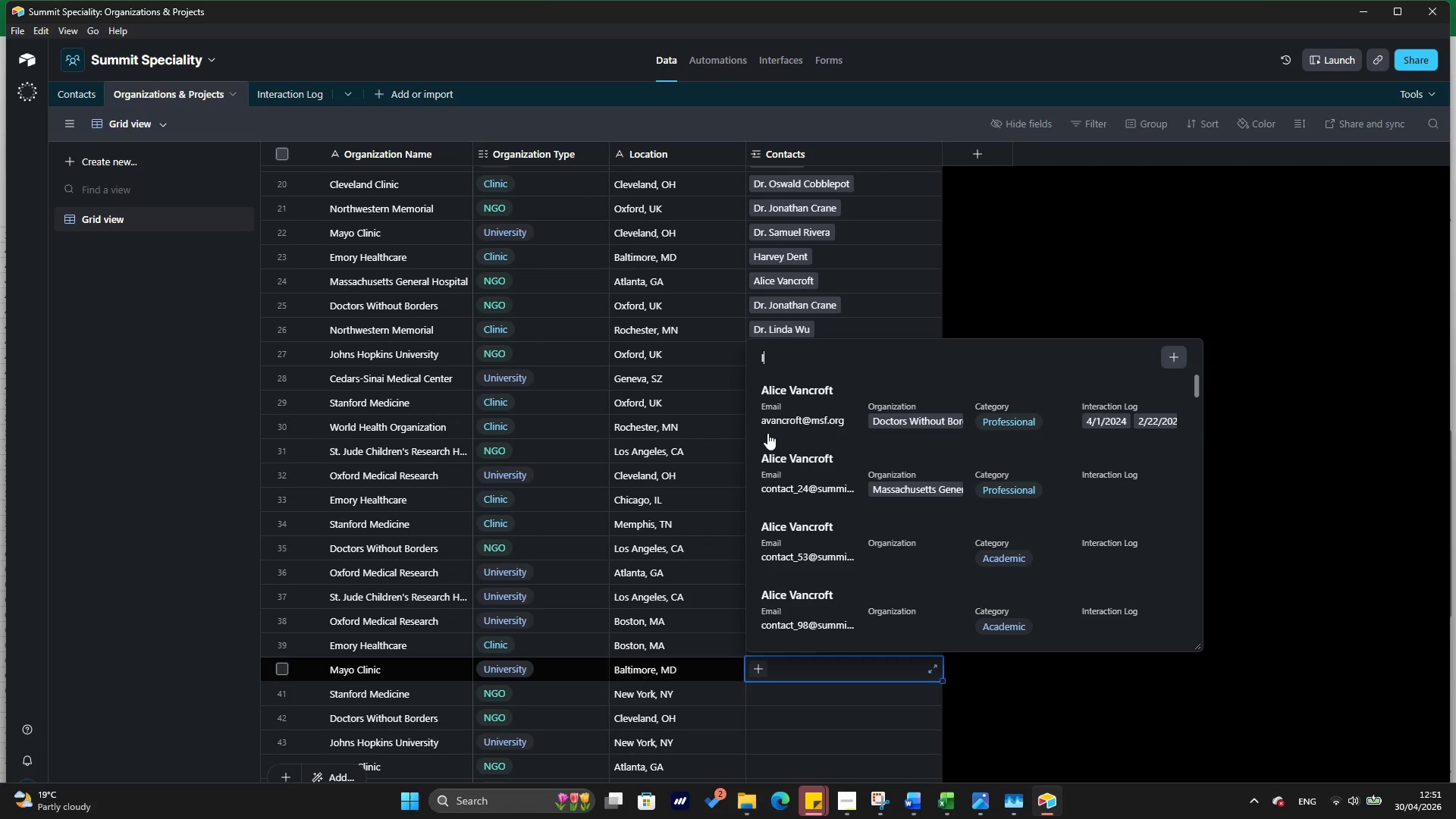 
key(I)
 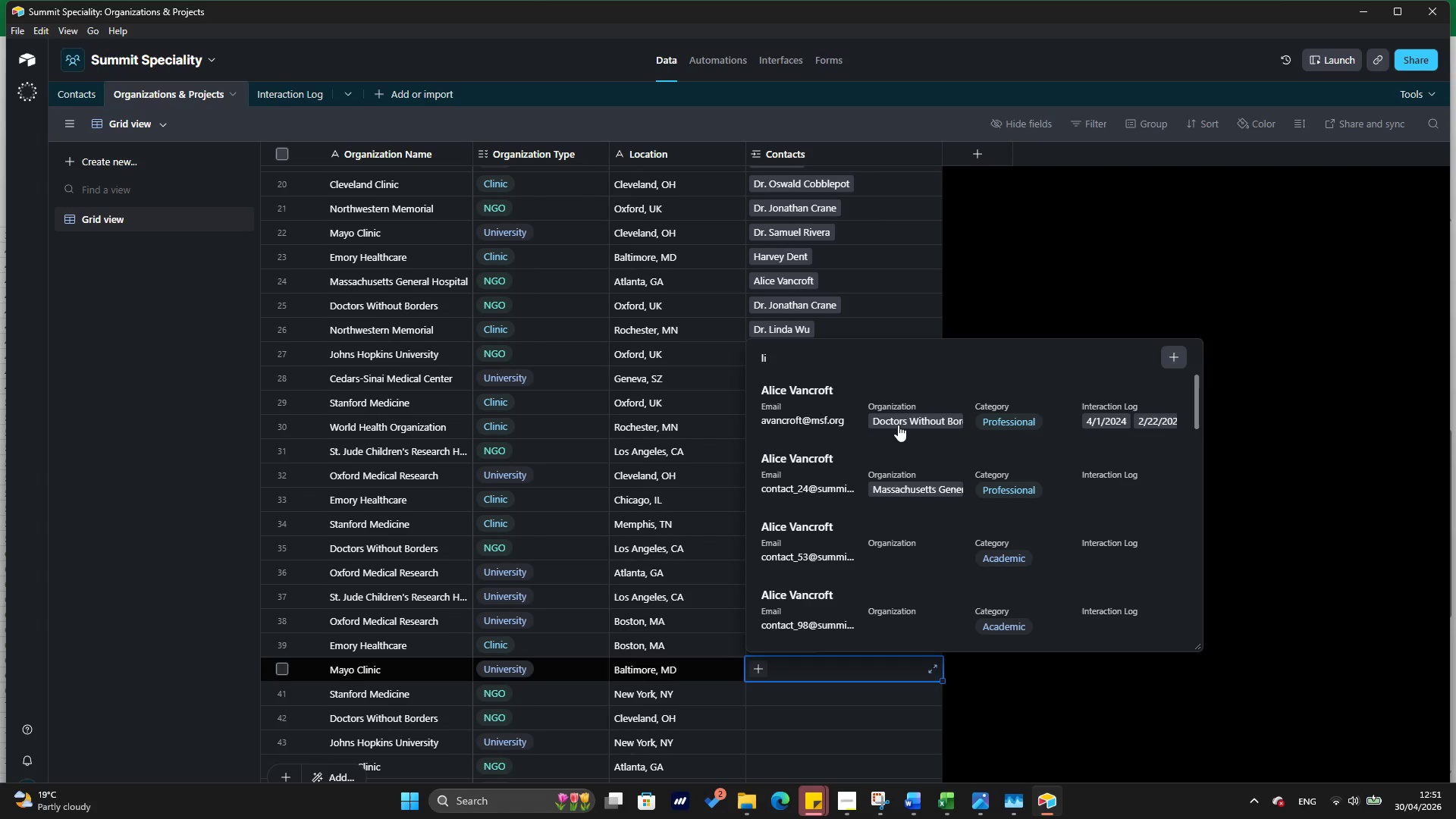 
type(nd)
 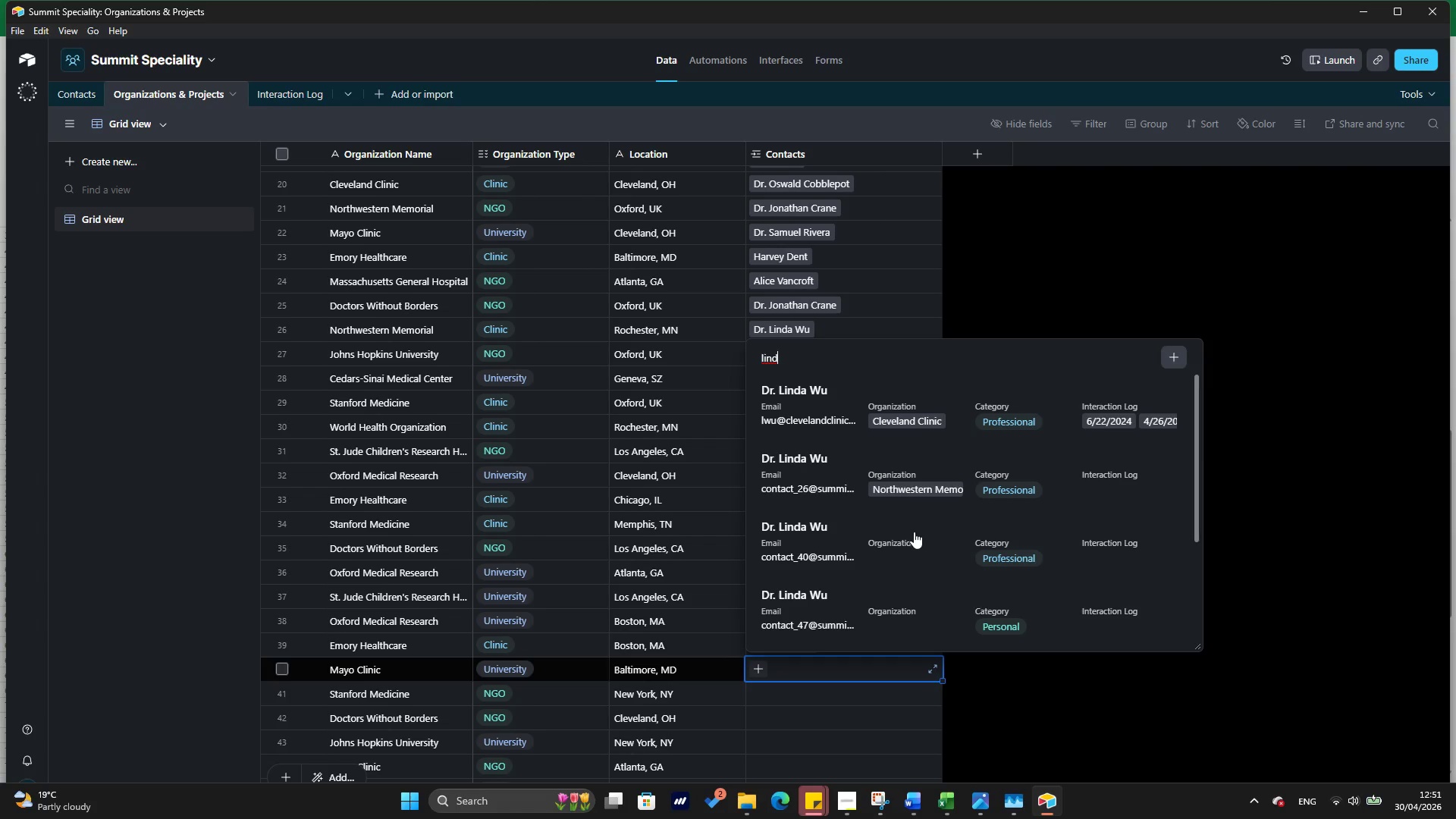 
left_click([914, 532])
 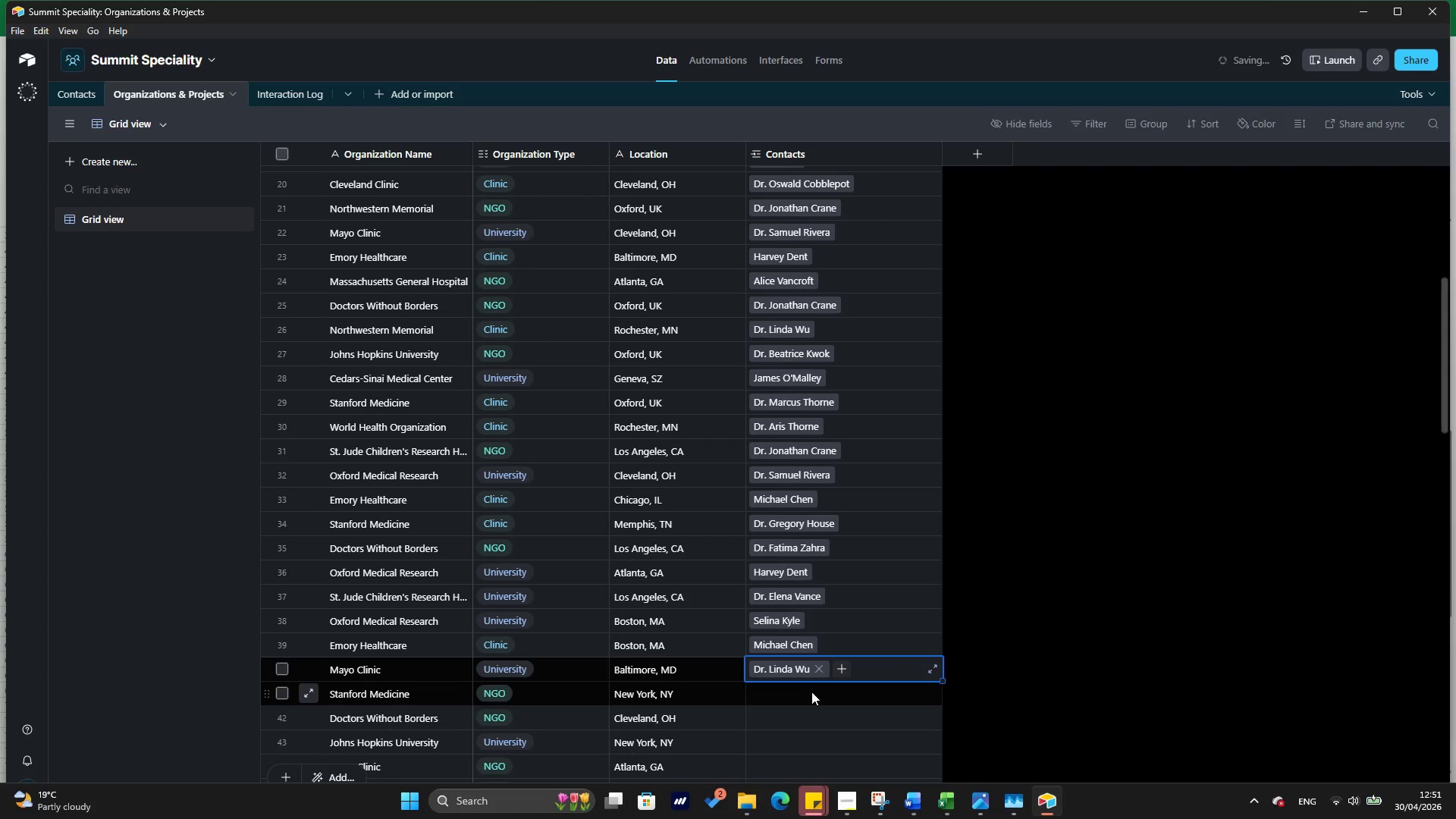 
left_click([806, 695])
 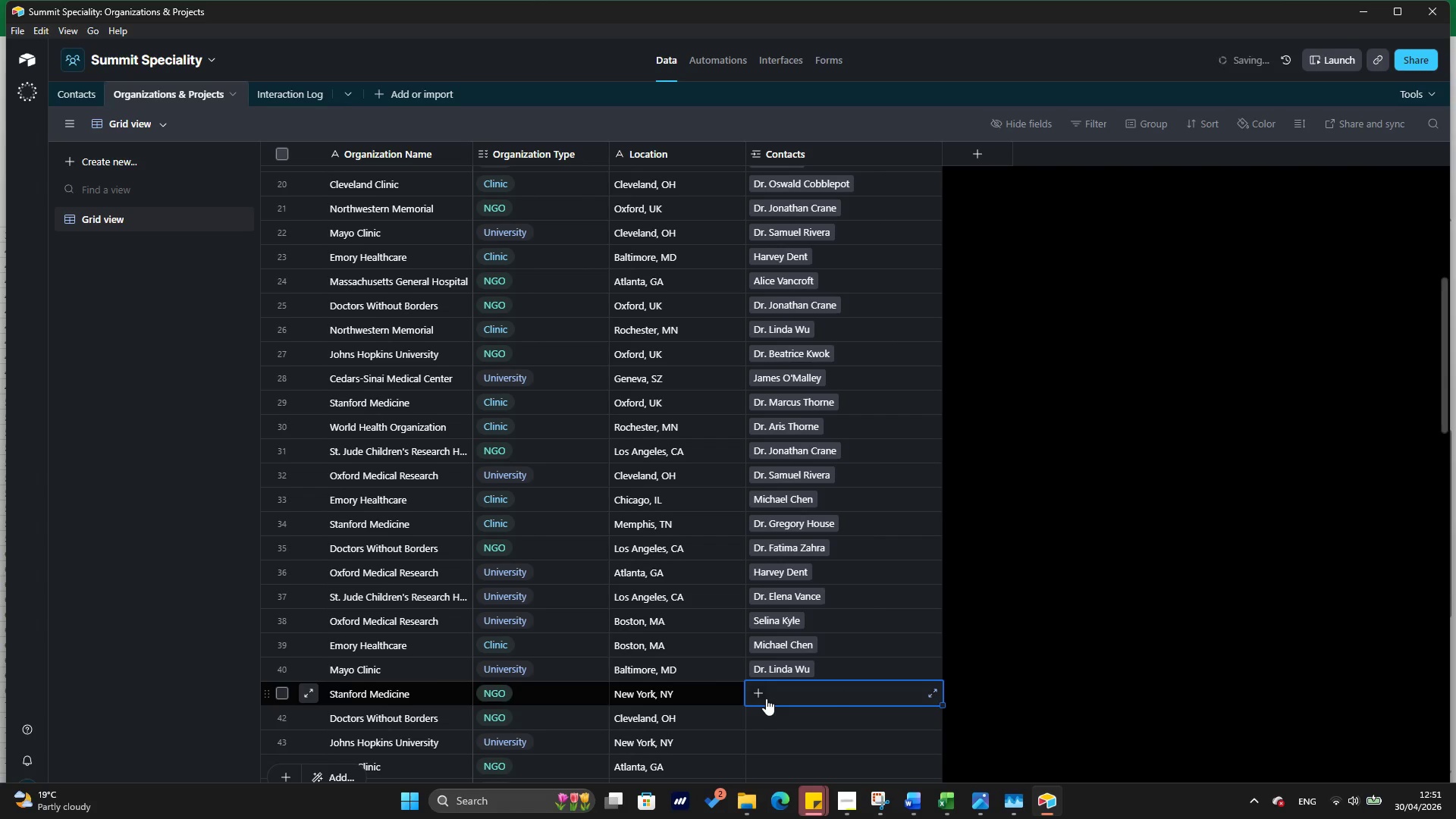 
left_click([765, 698])
 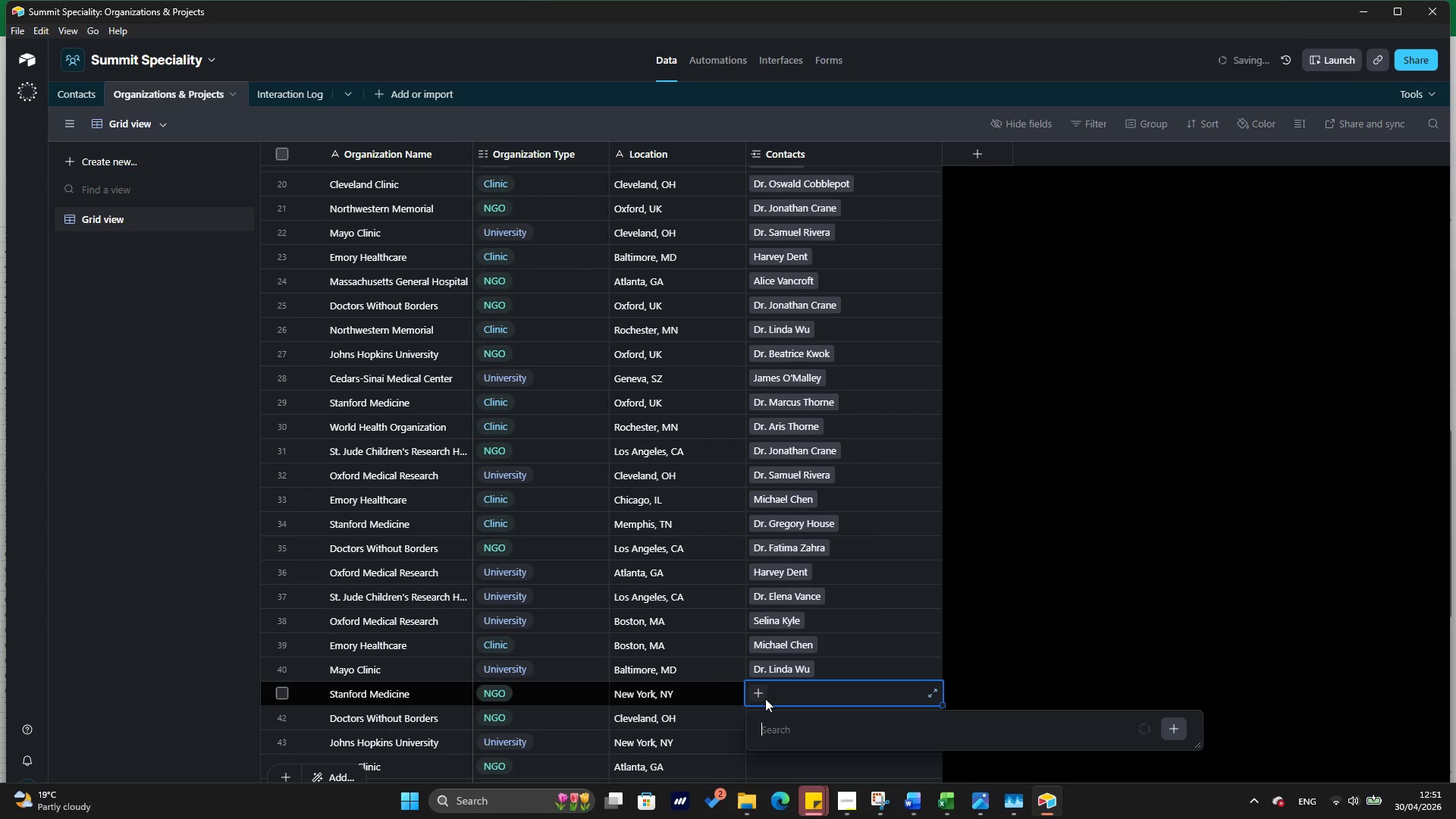 
type(sli)
 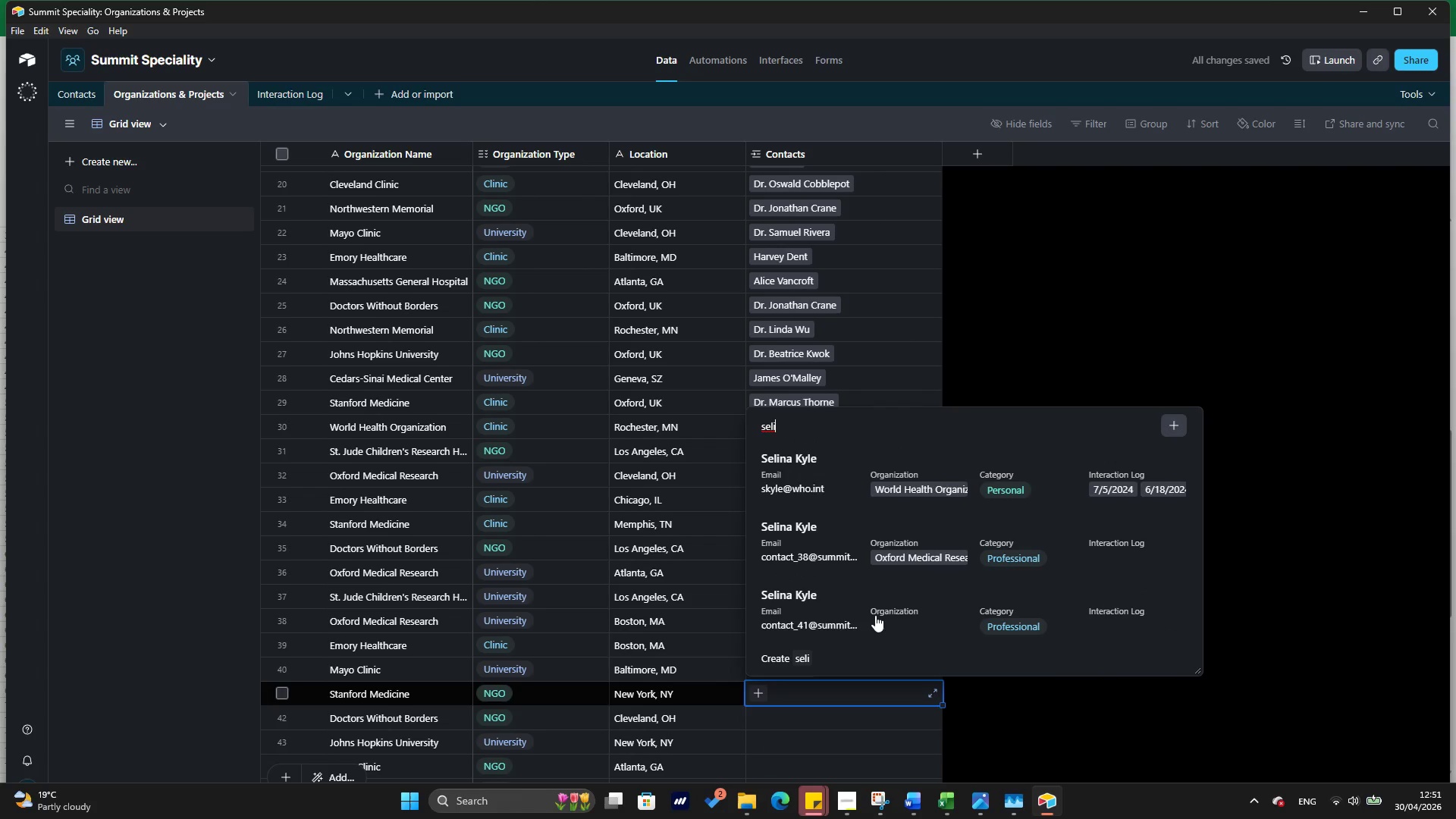 
left_click([875, 615])
 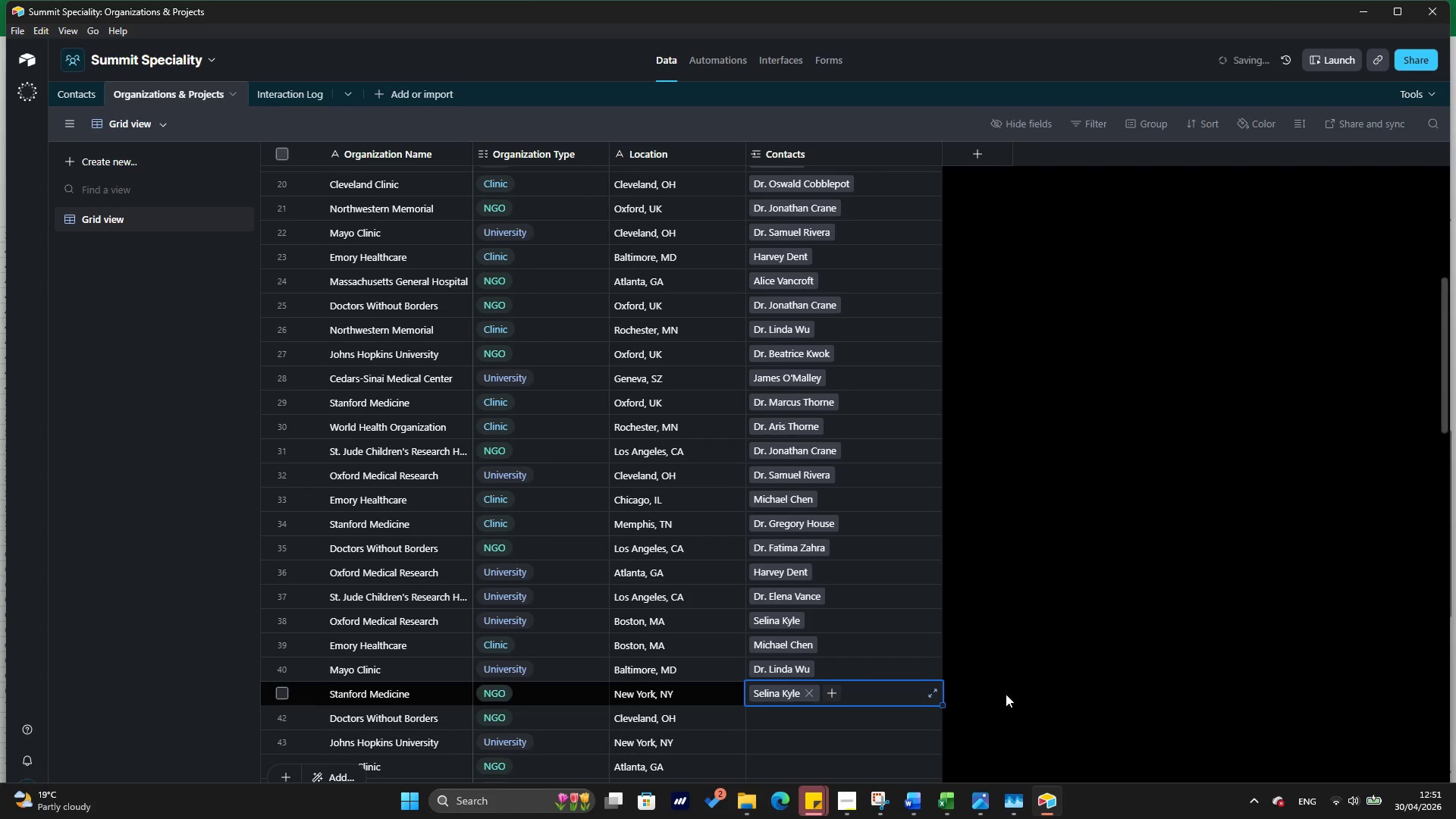 
left_click([856, 723])
 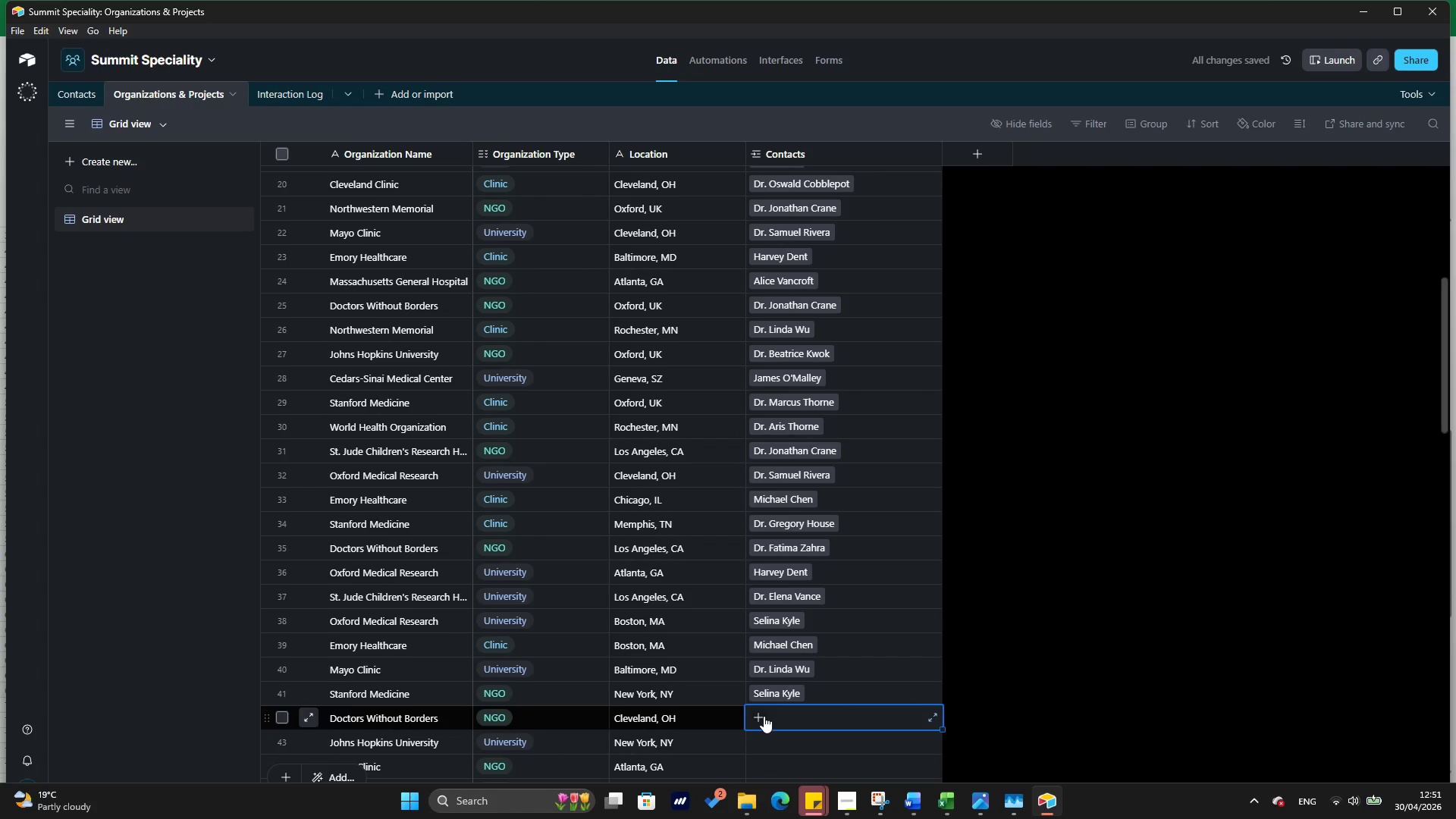 
left_click([763, 716])
 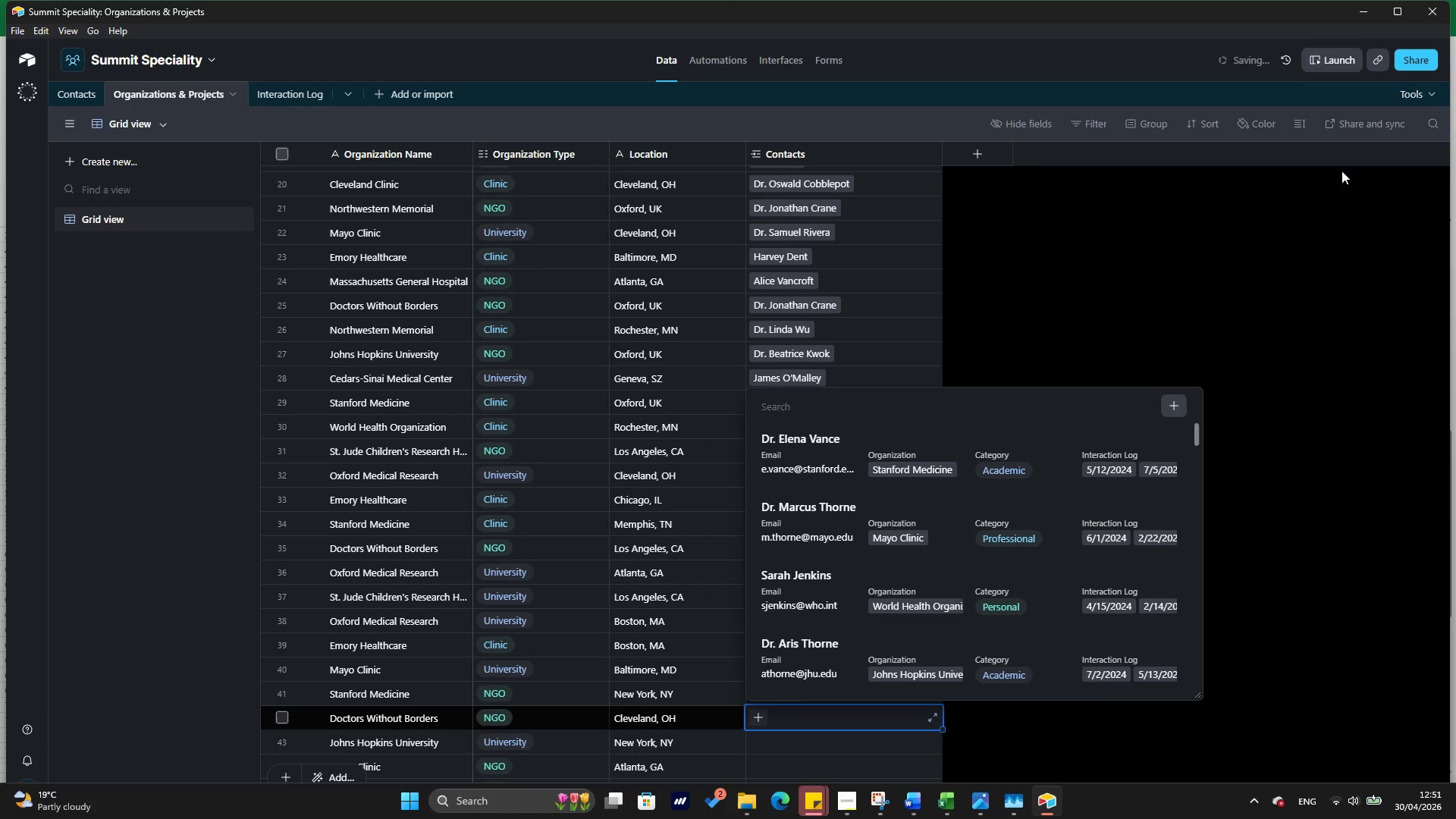 
key(Alt+Tab)
 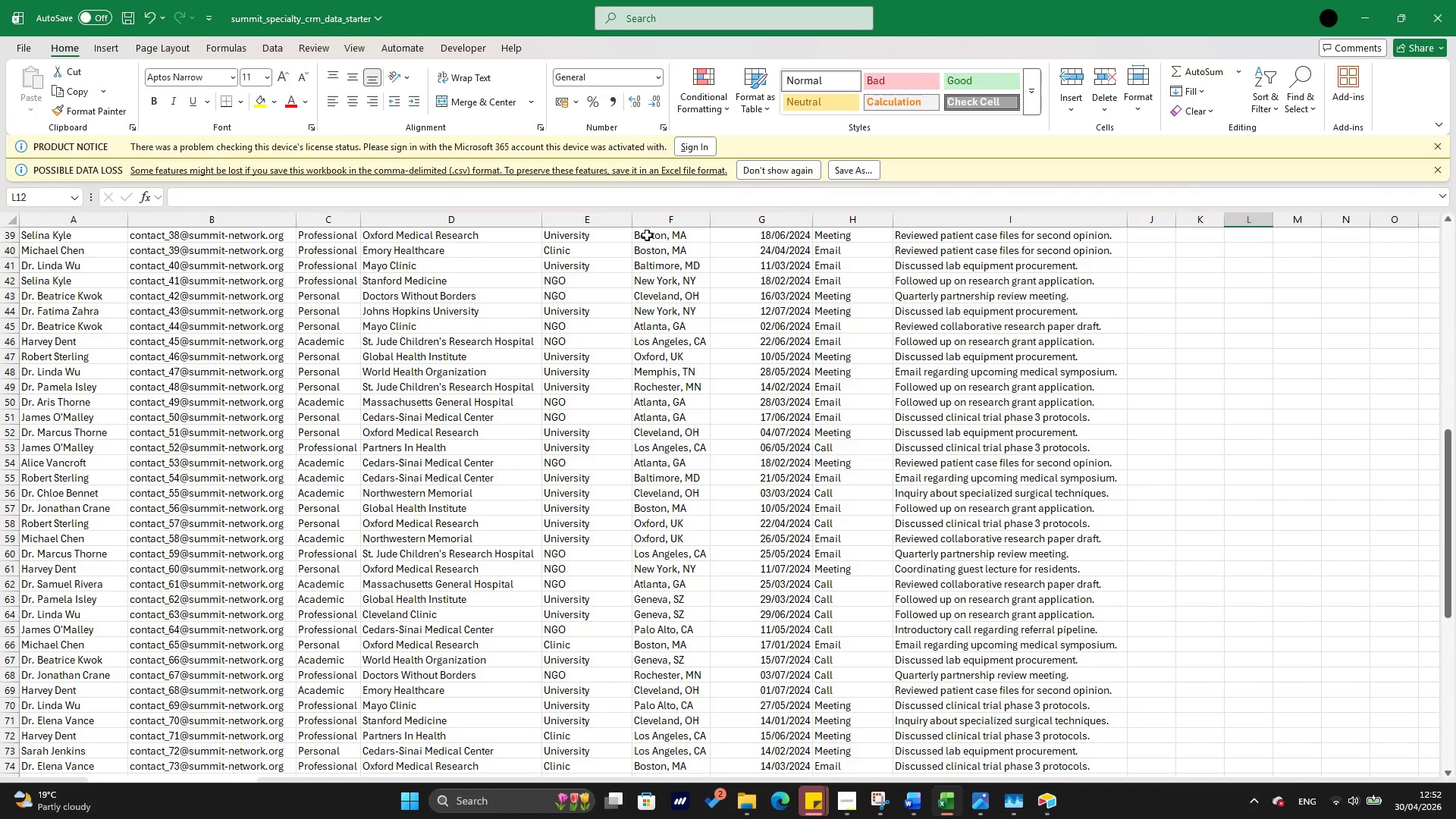 
wait(6.98)
 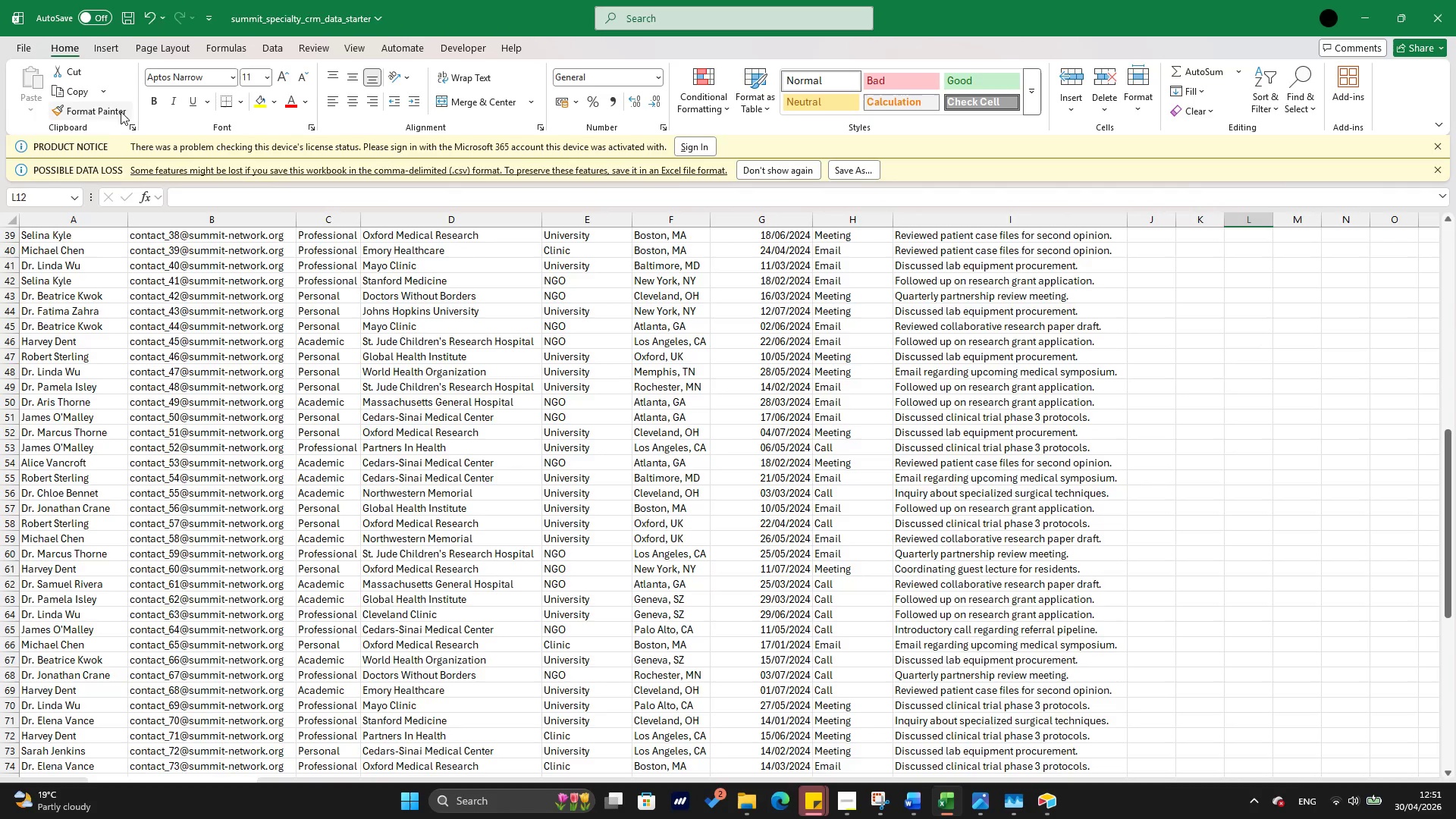 
key(Tab)
type(bea)
 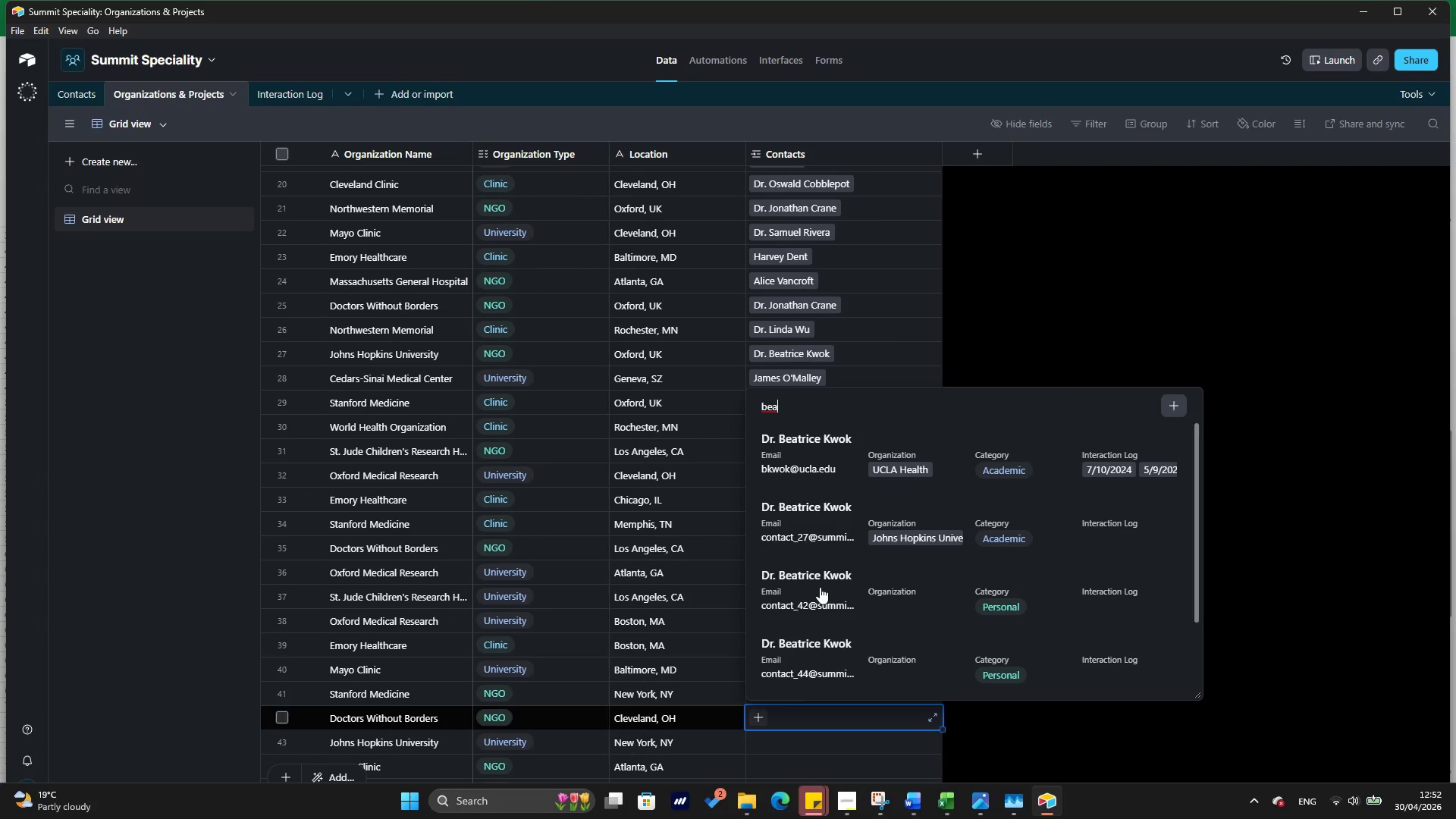 
left_click([820, 587])
 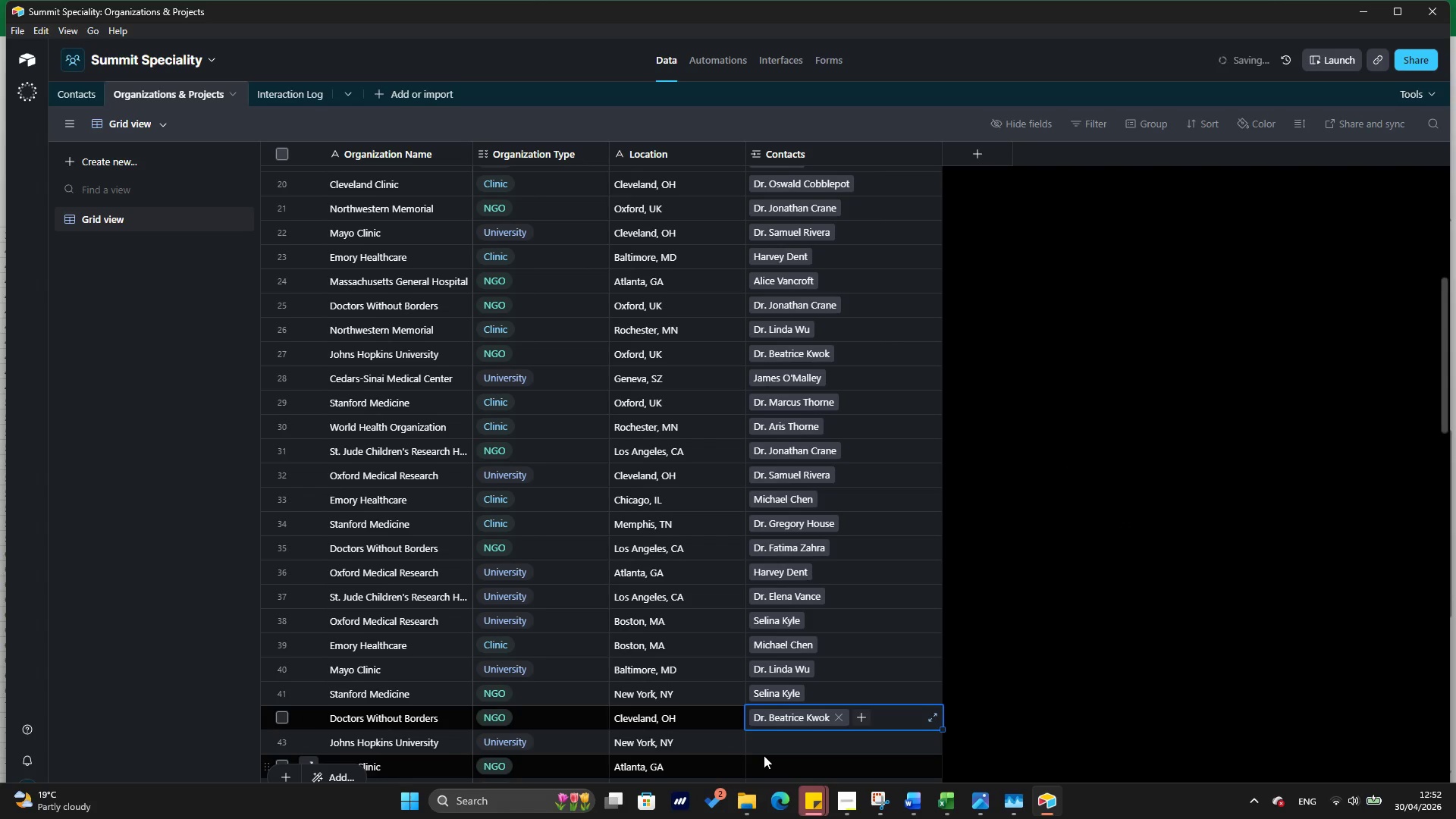 
left_click([763, 745])
 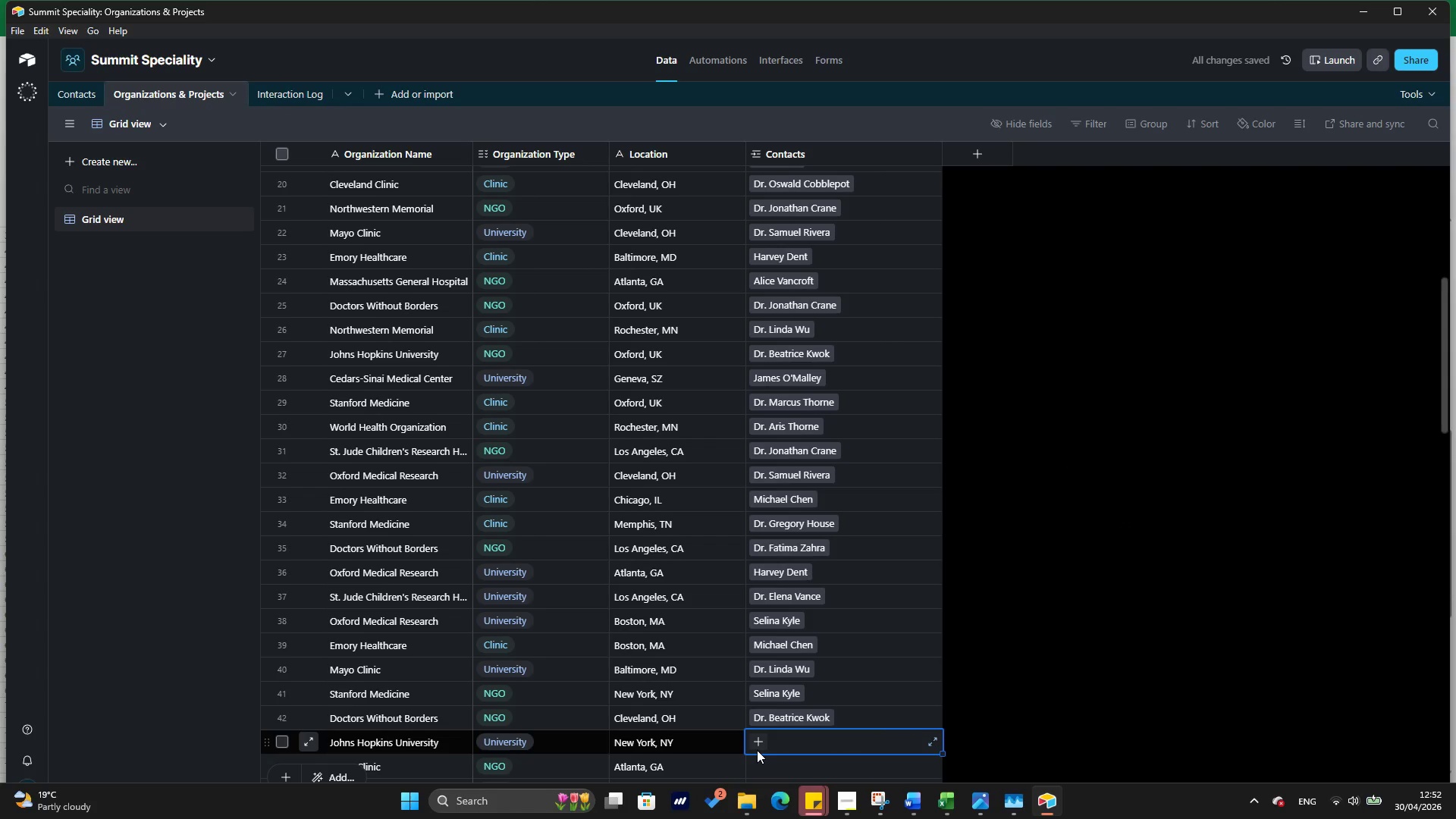 
left_click([757, 750])
 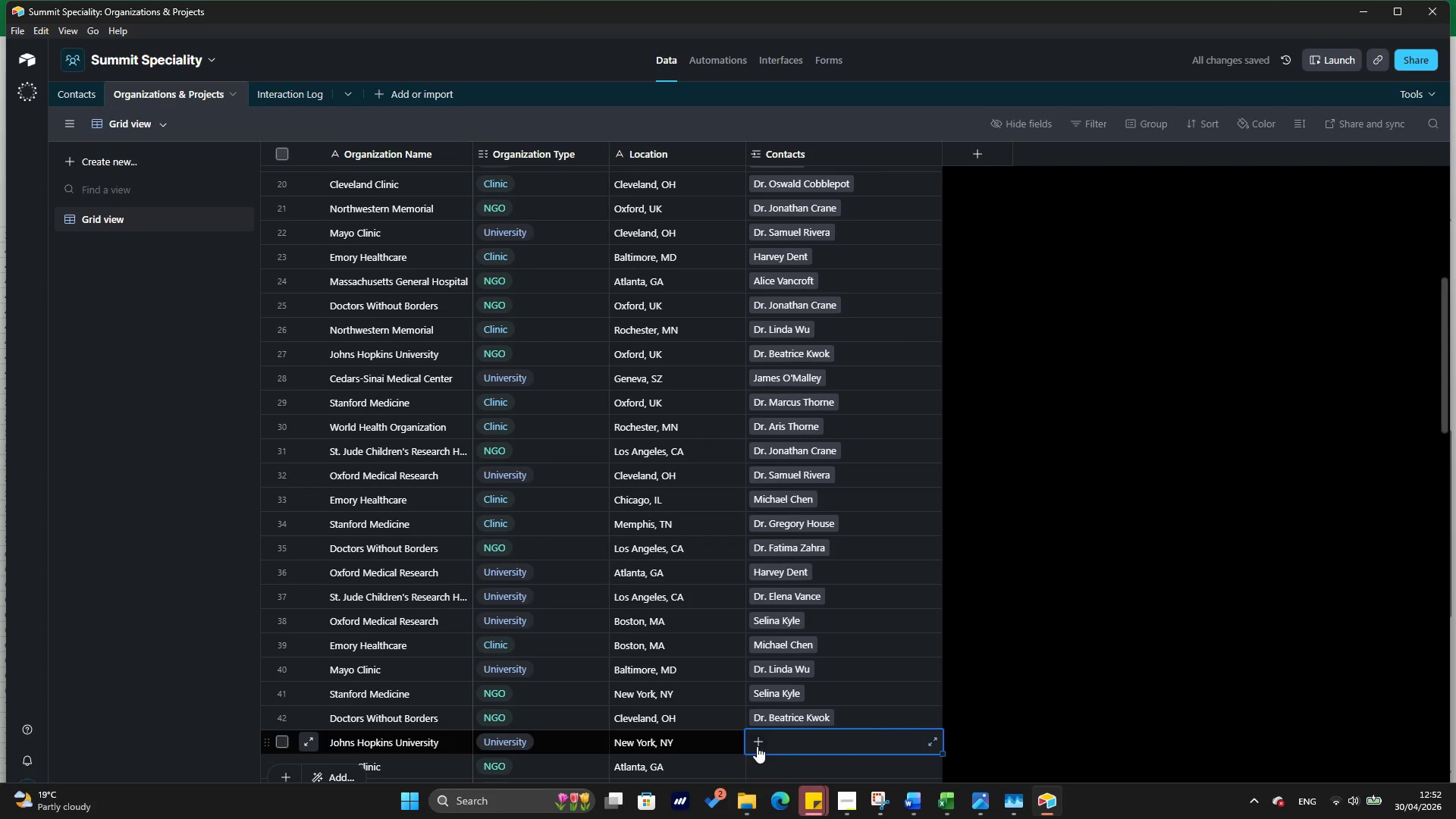 
left_click([757, 746])
 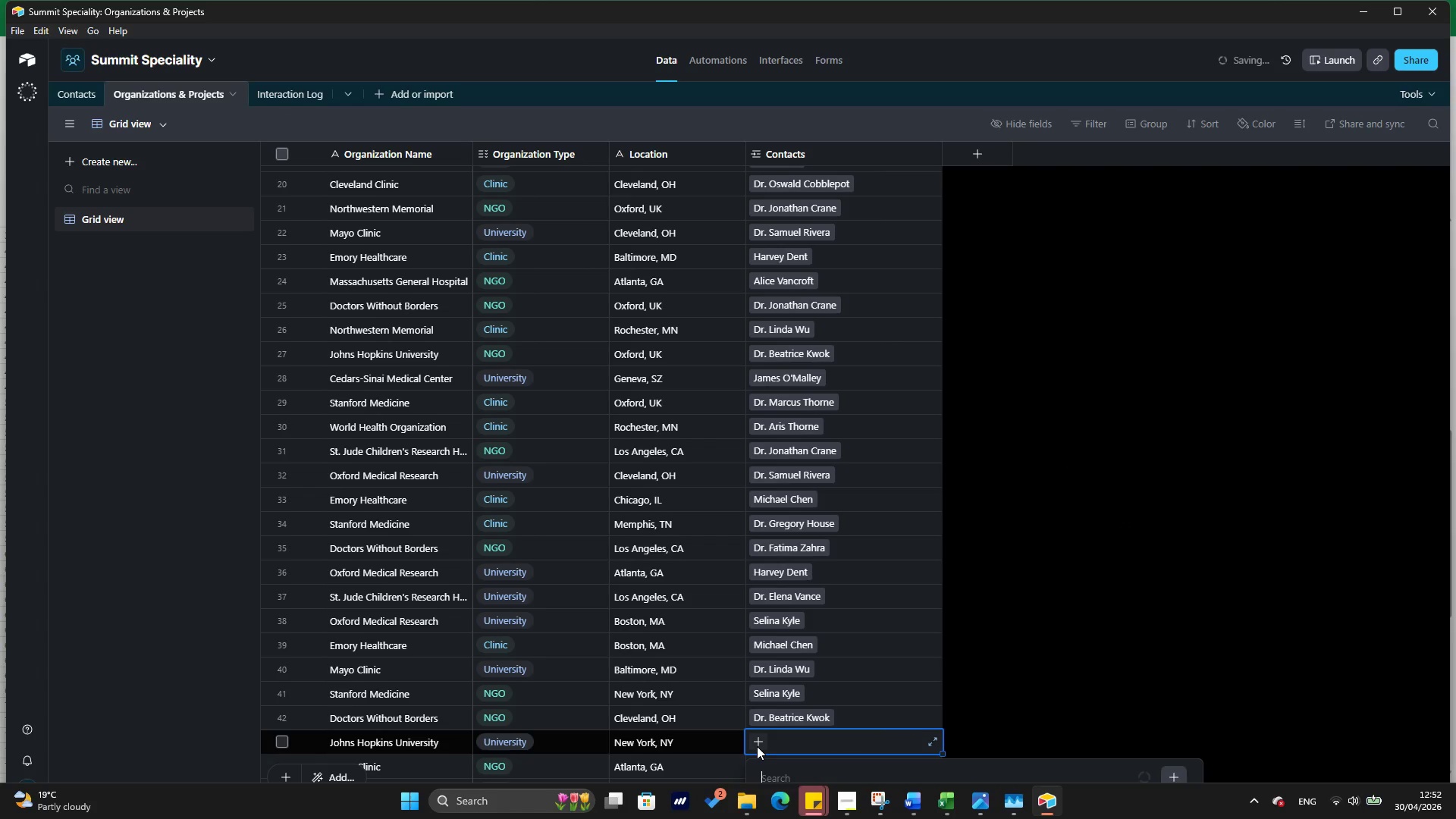 
type(fa)
 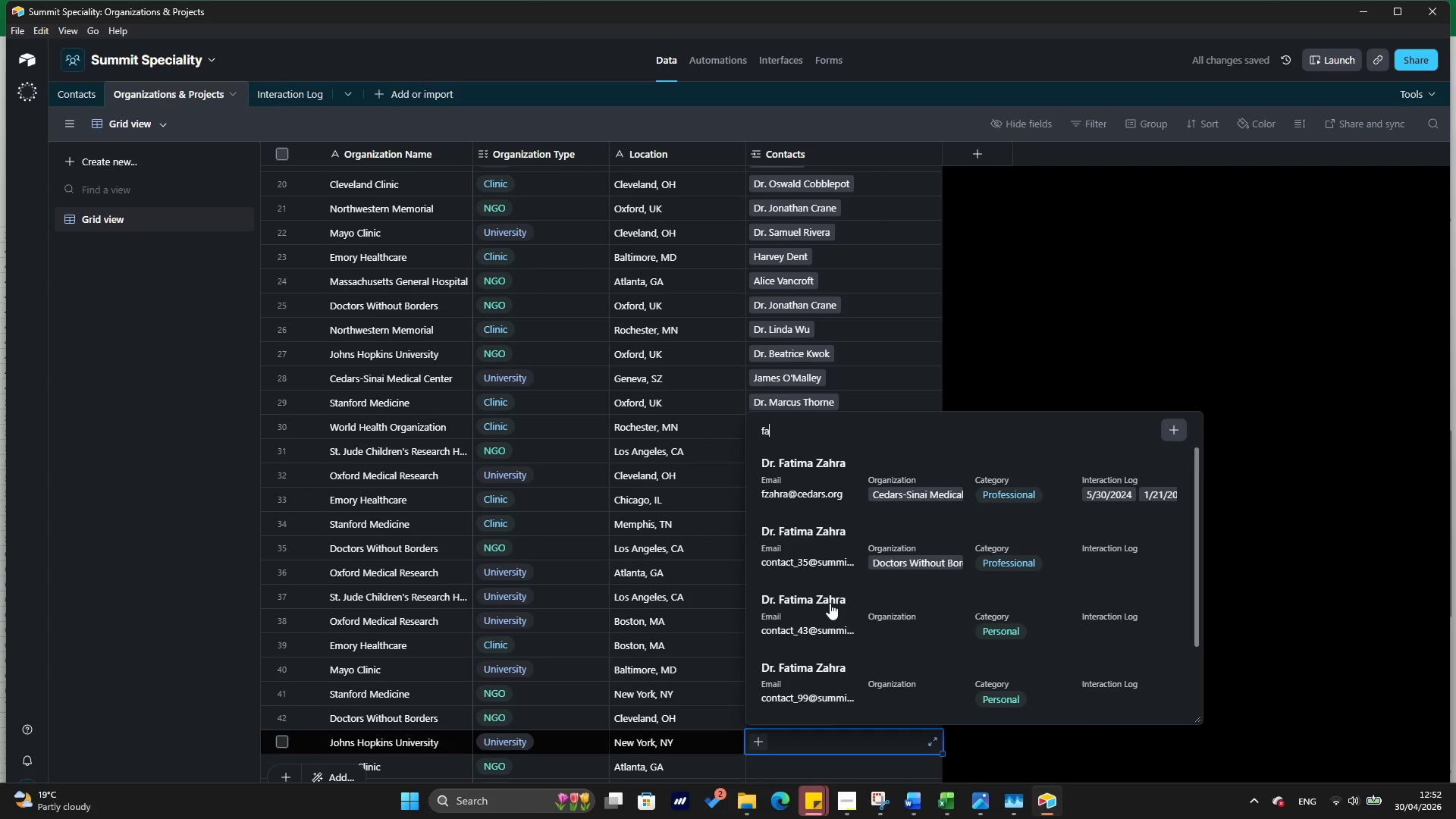 
left_click([830, 603])
 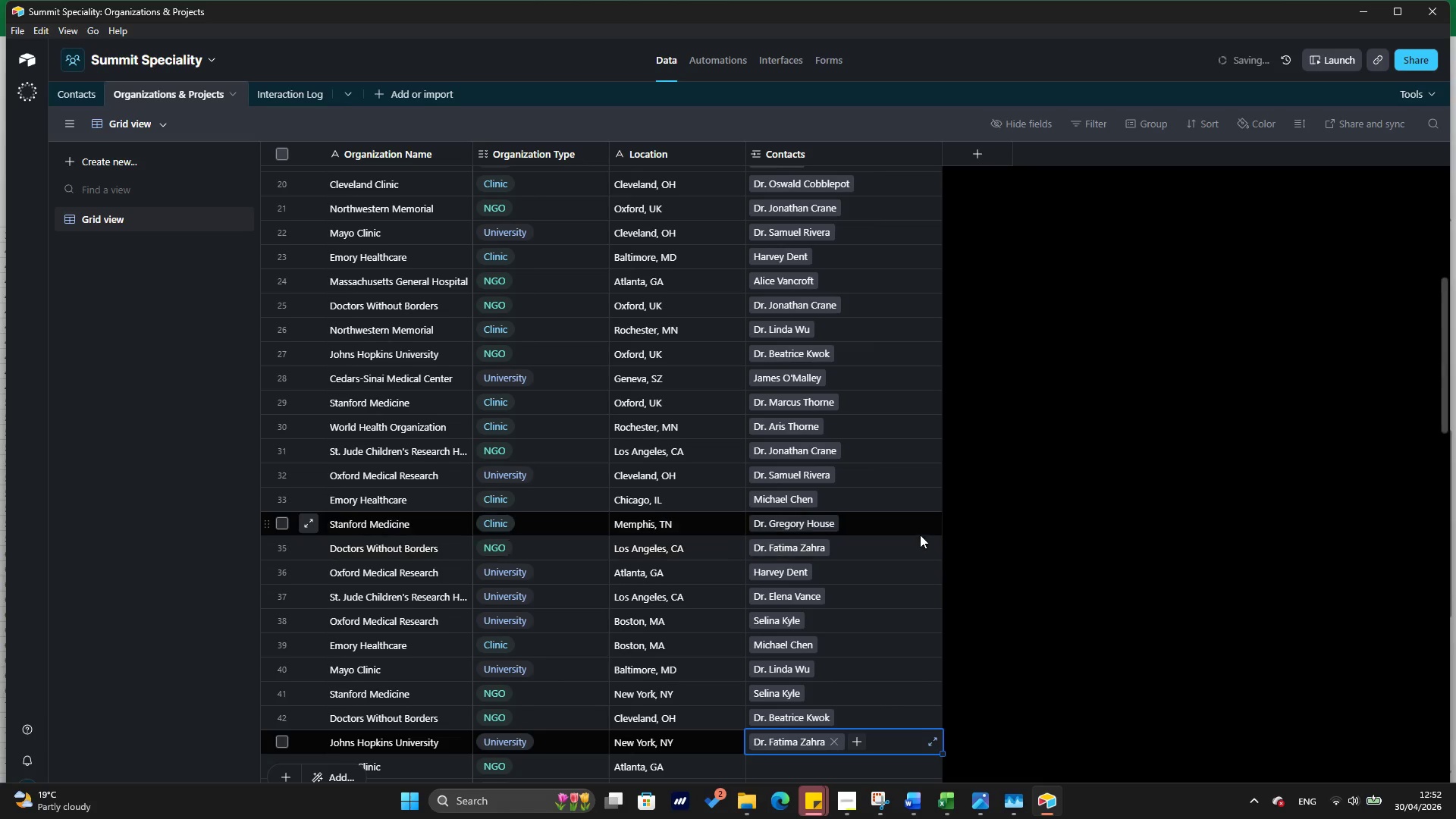 
scroll: coordinate [764, 445], scroll_direction: down, amount: 7.0
 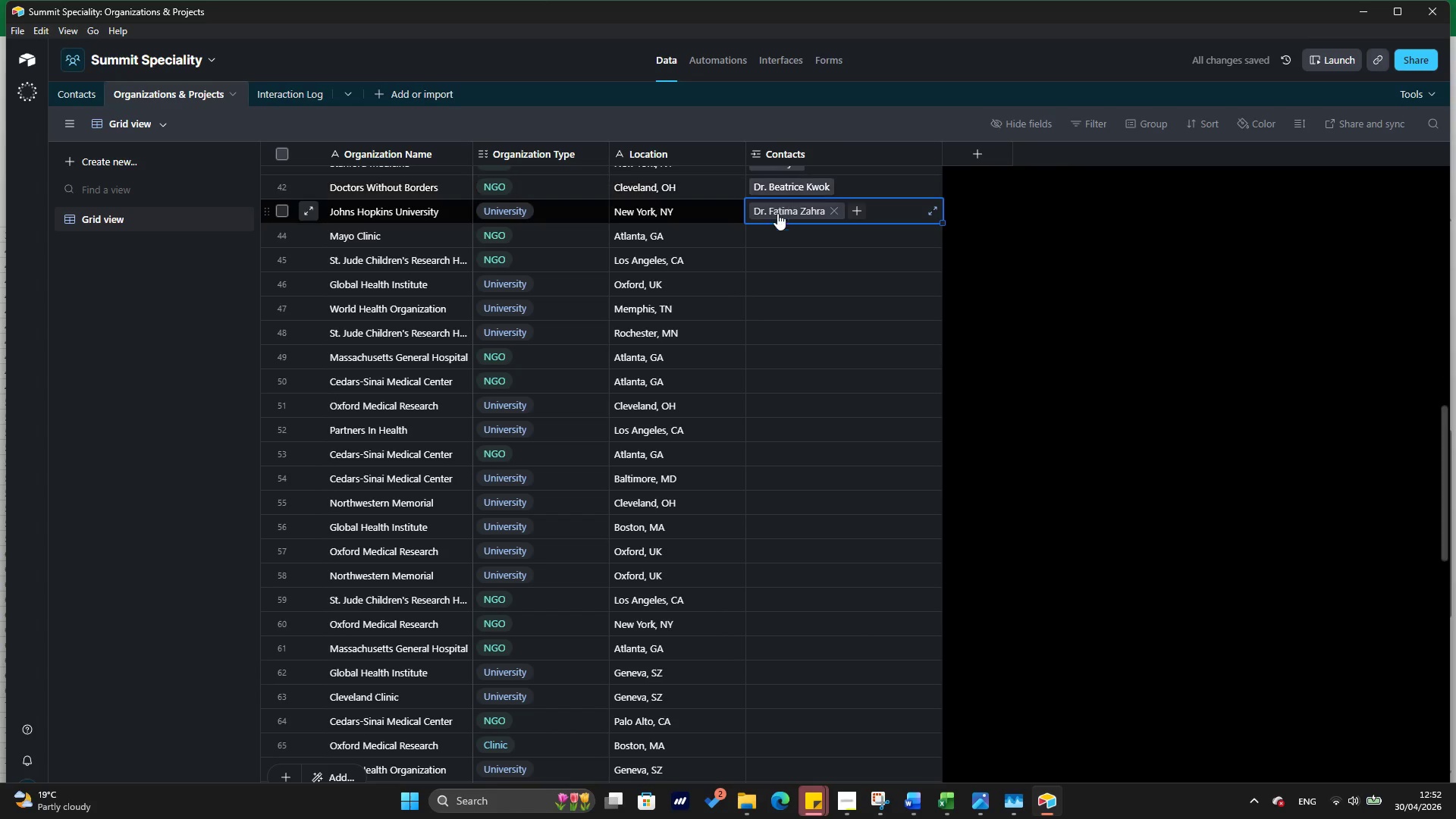 
left_click([767, 236])
 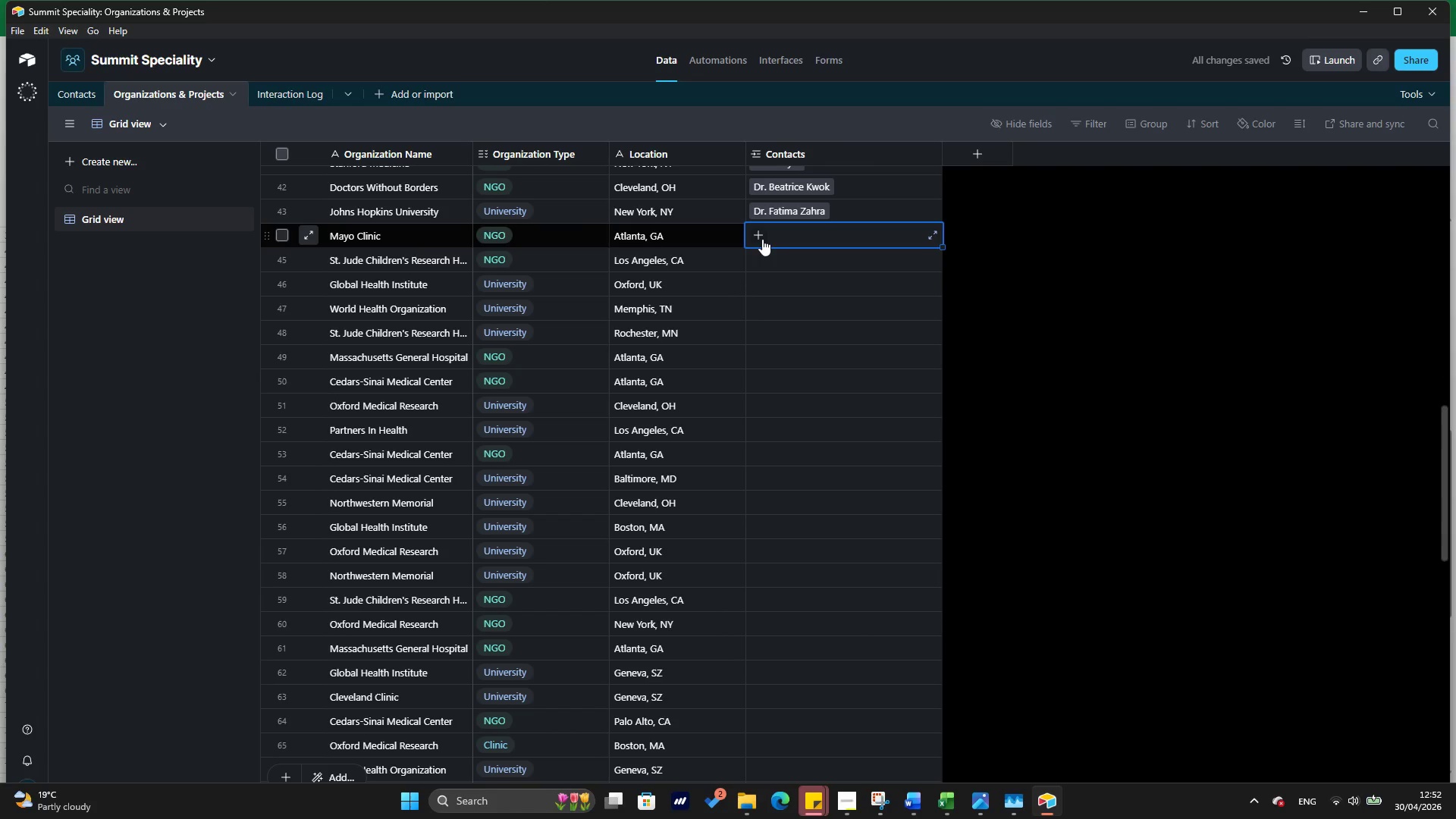 
left_click([762, 239])
 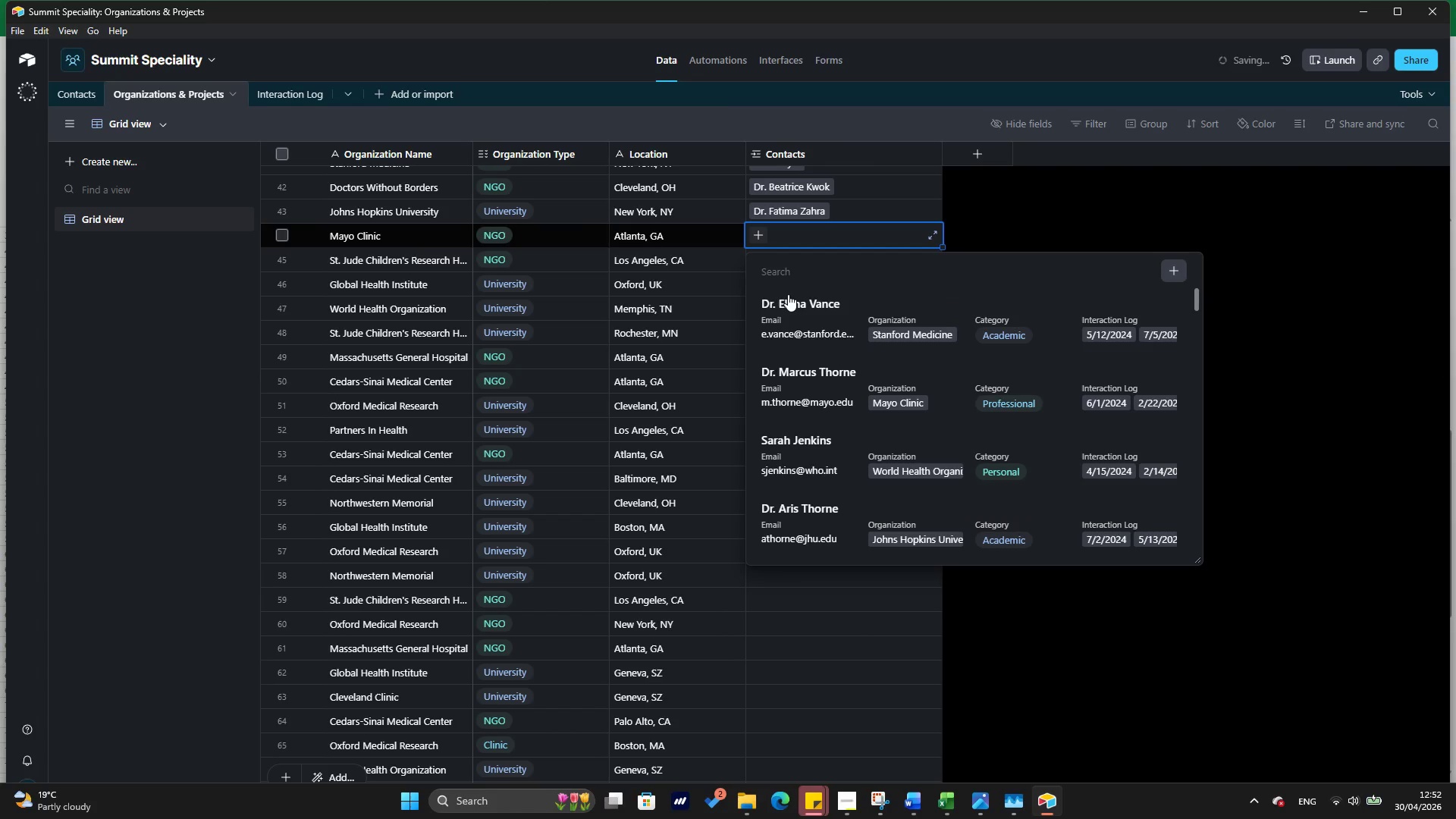 
type(bea)
 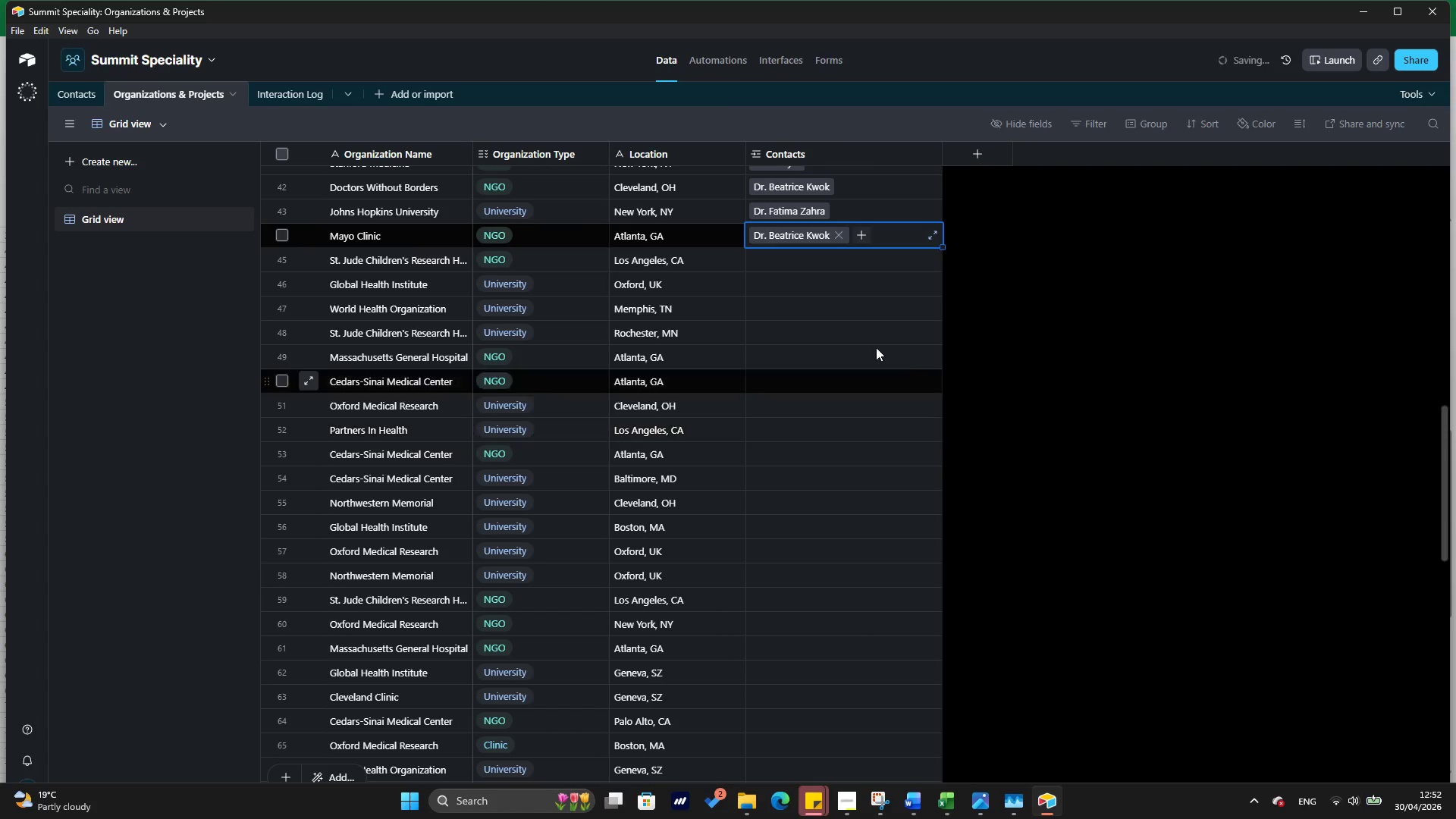 
left_click([1100, 268])
 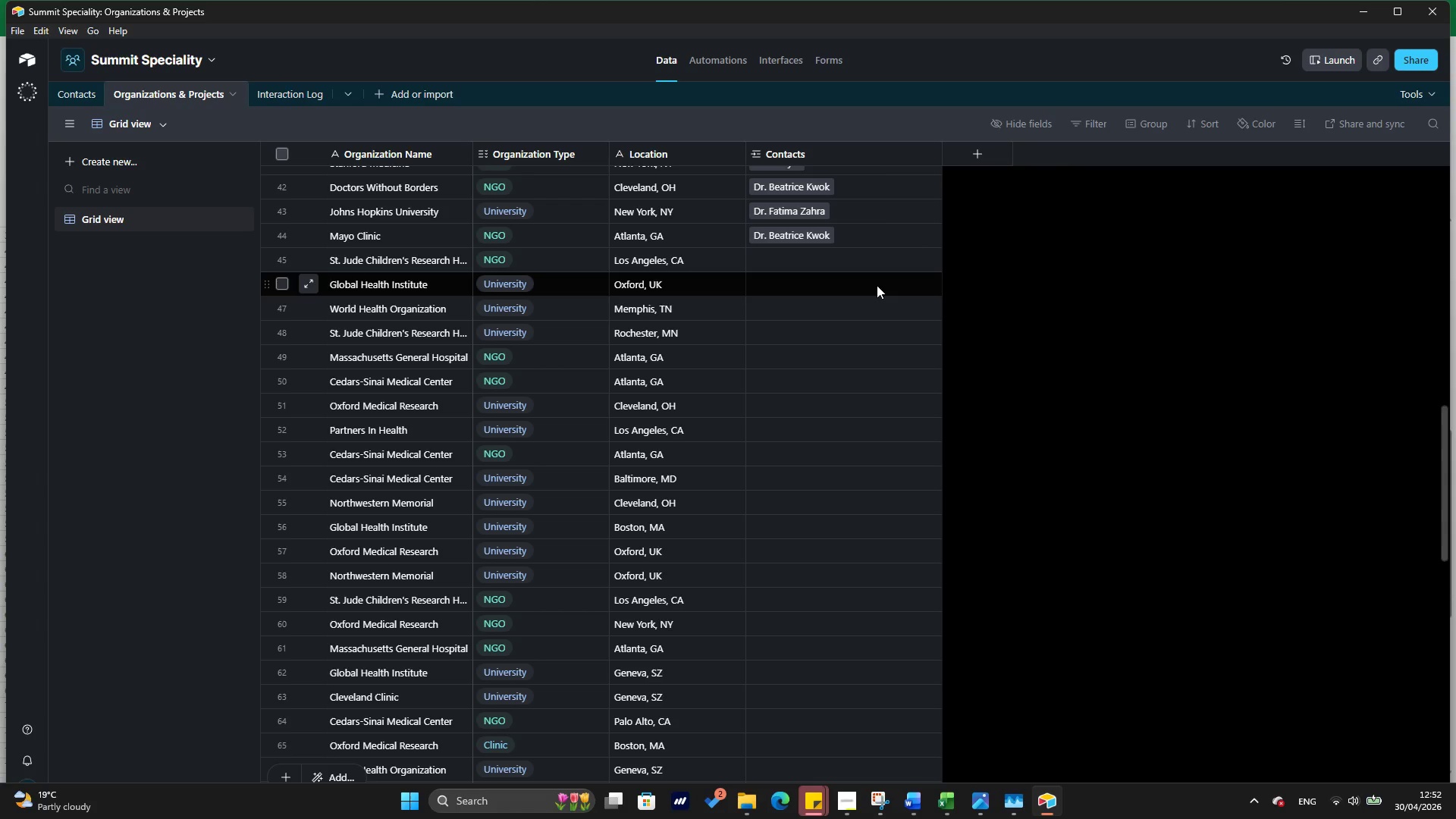 
wait(17.23)
 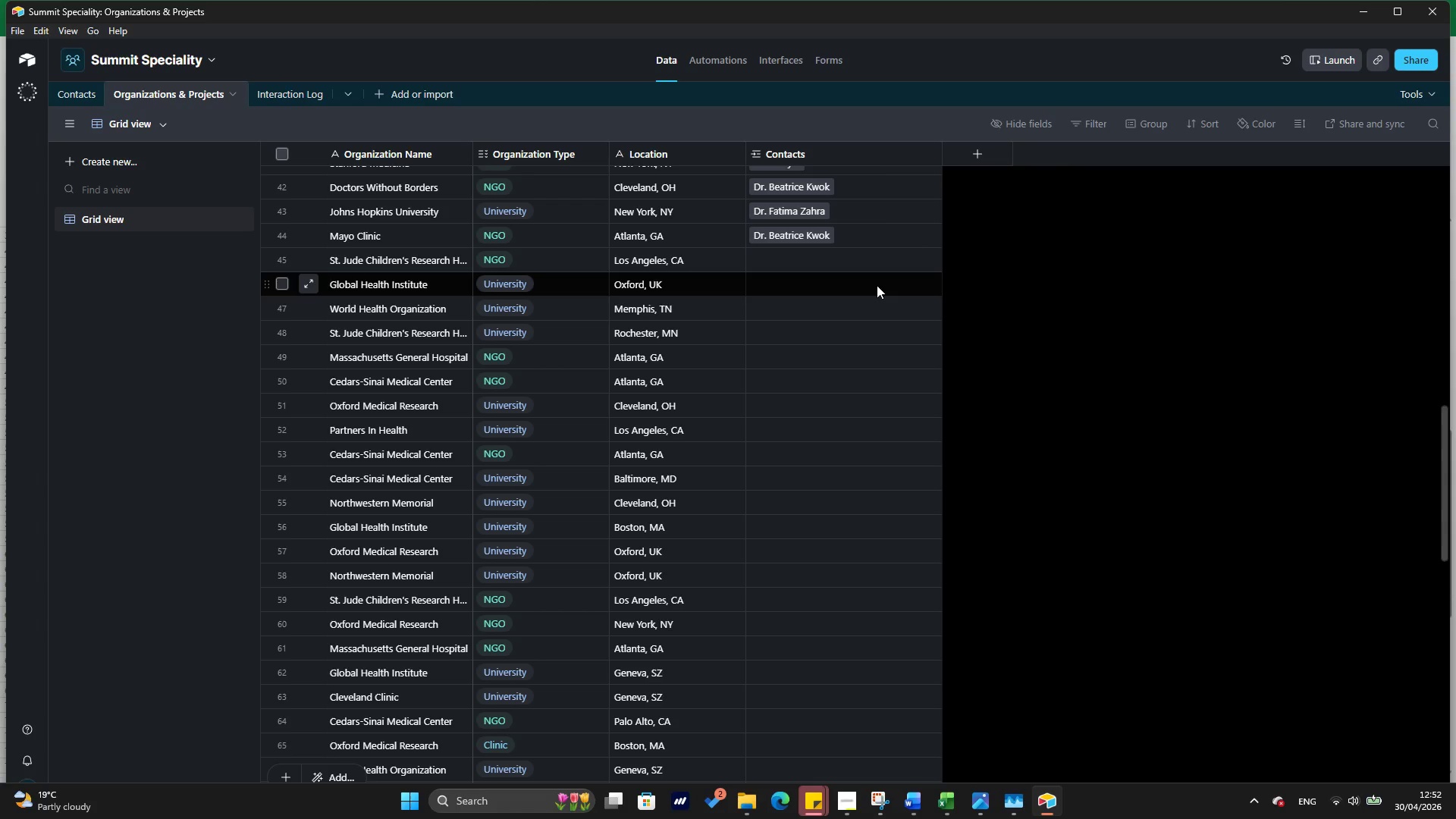 
left_click([853, 724])